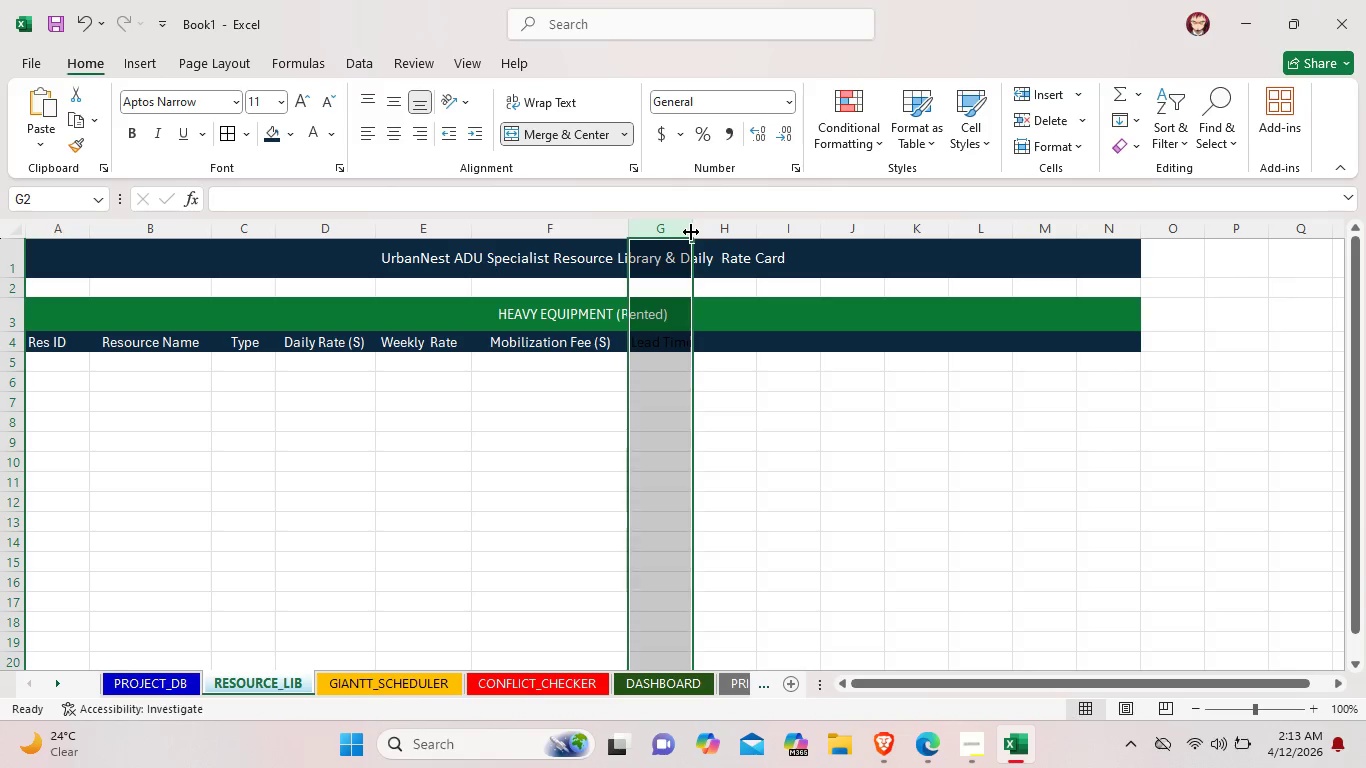 
left_click_drag(start_coordinate=[691, 232], to_coordinate=[712, 232])
 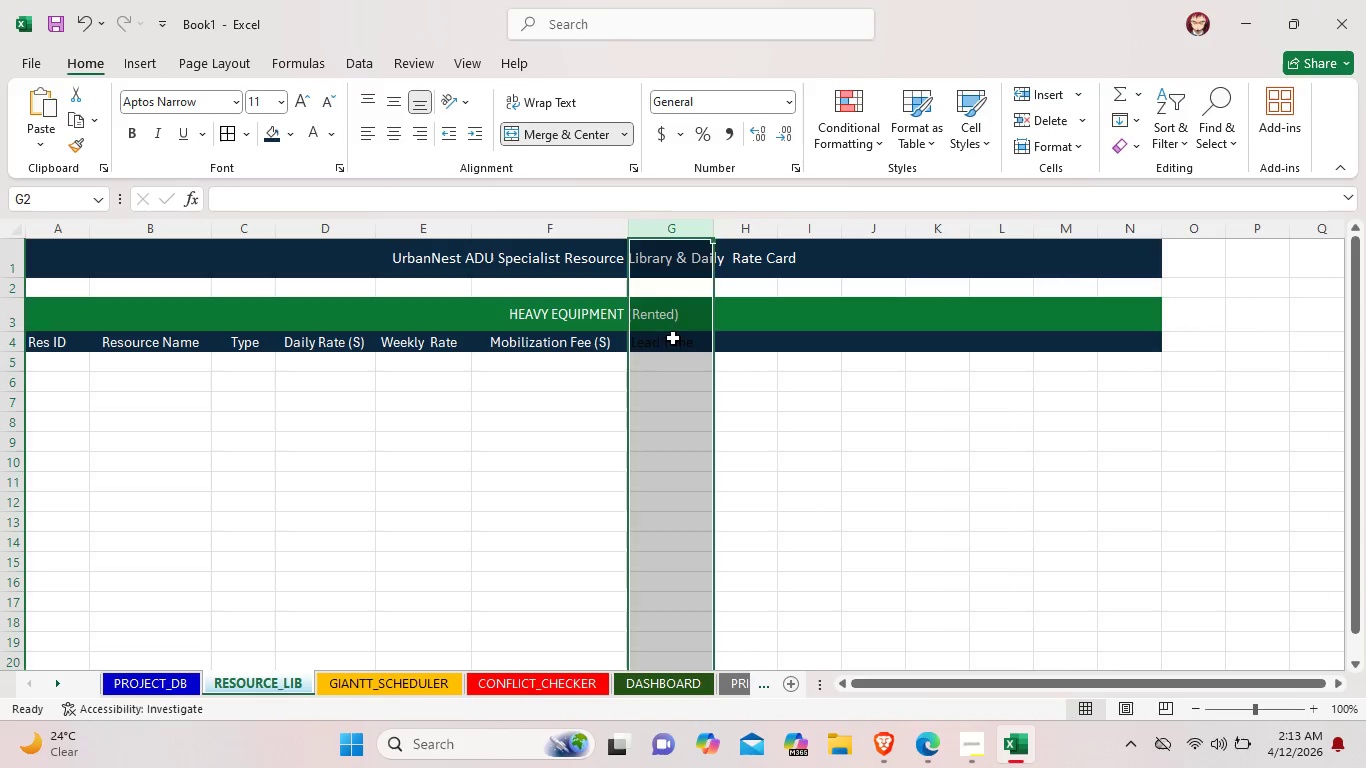 
double_click([673, 338])
 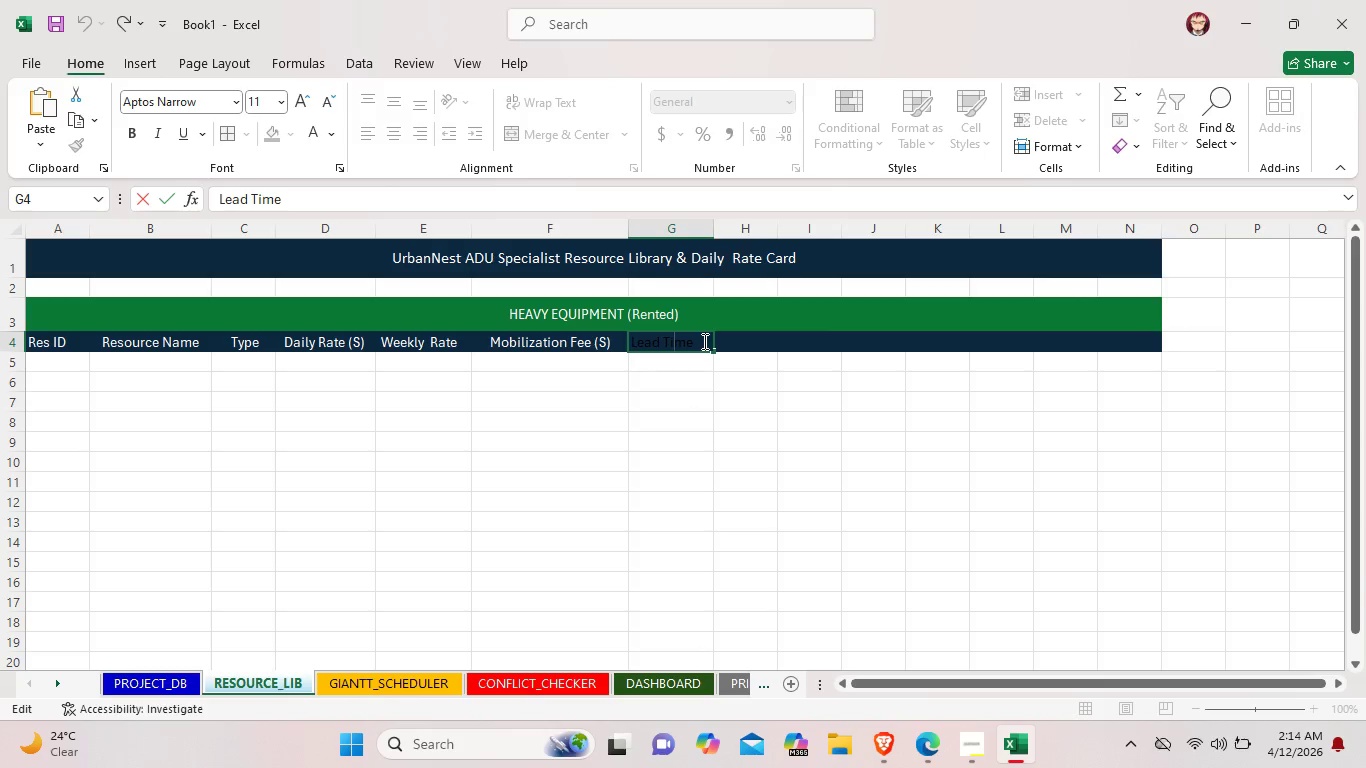 
left_click([705, 341])
 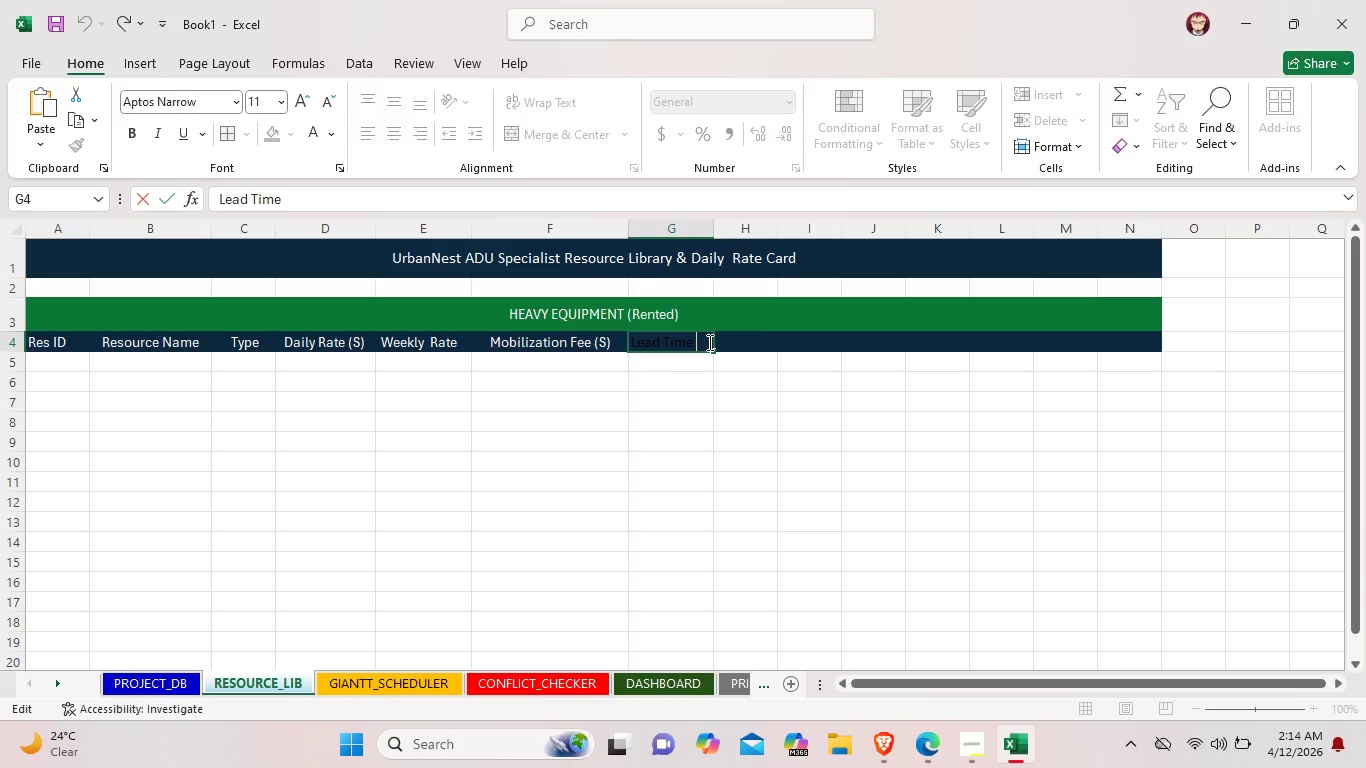 
type((days))
 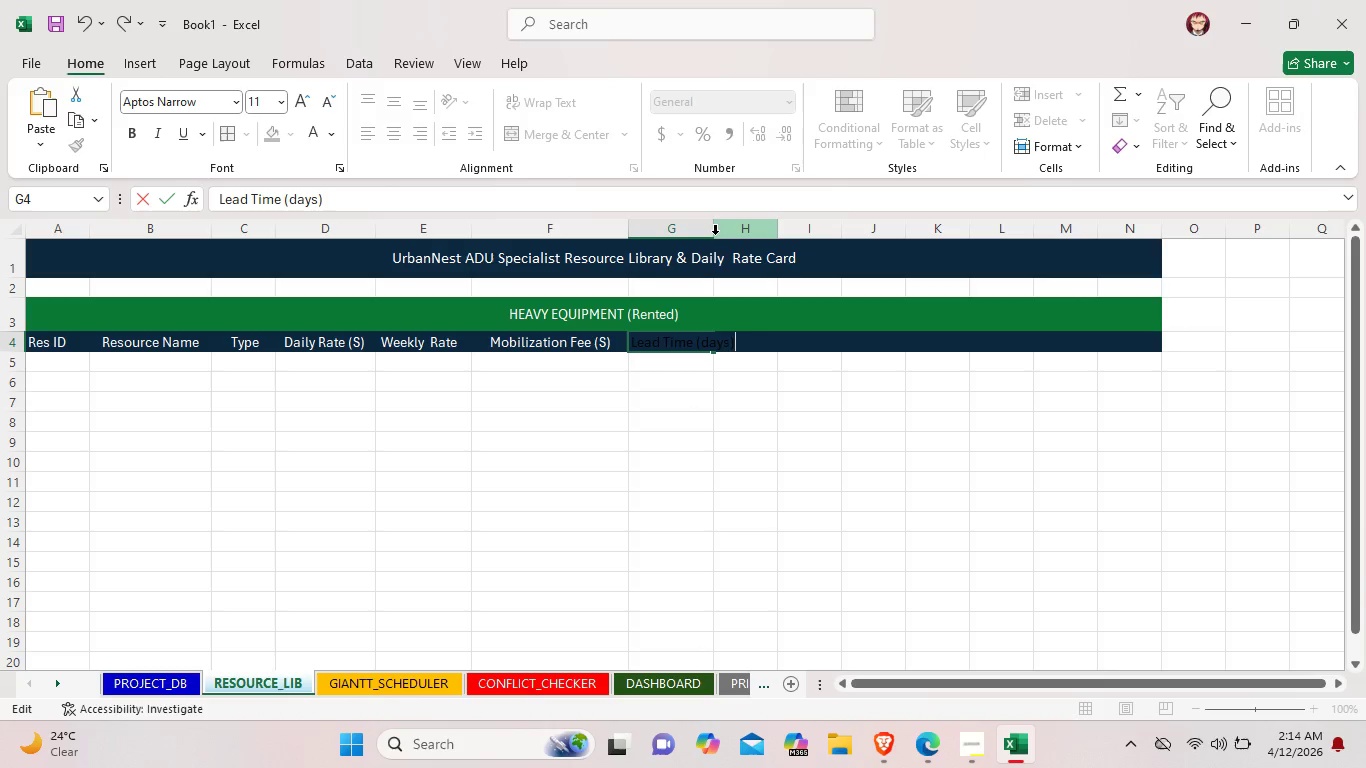 
left_click([714, 233])
 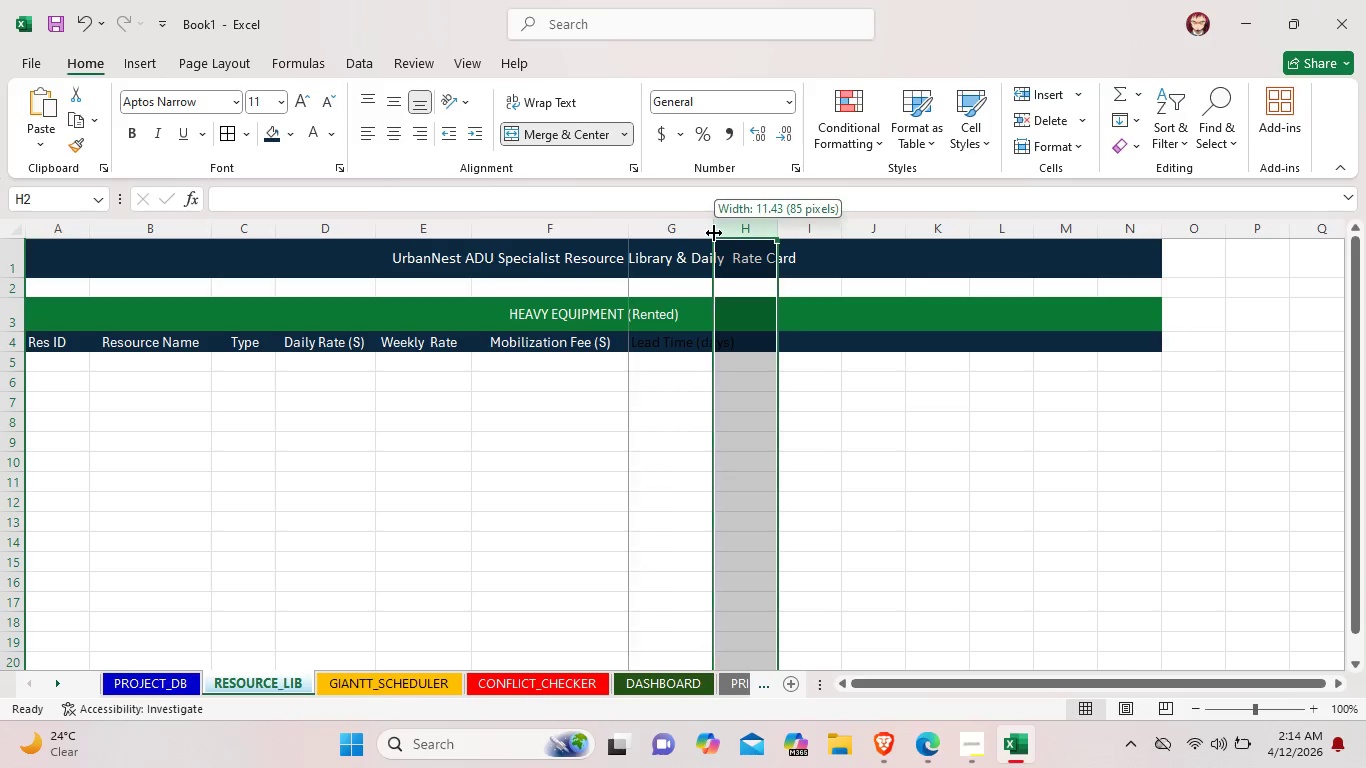 
left_click_drag(start_coordinate=[714, 233], to_coordinate=[749, 238])
 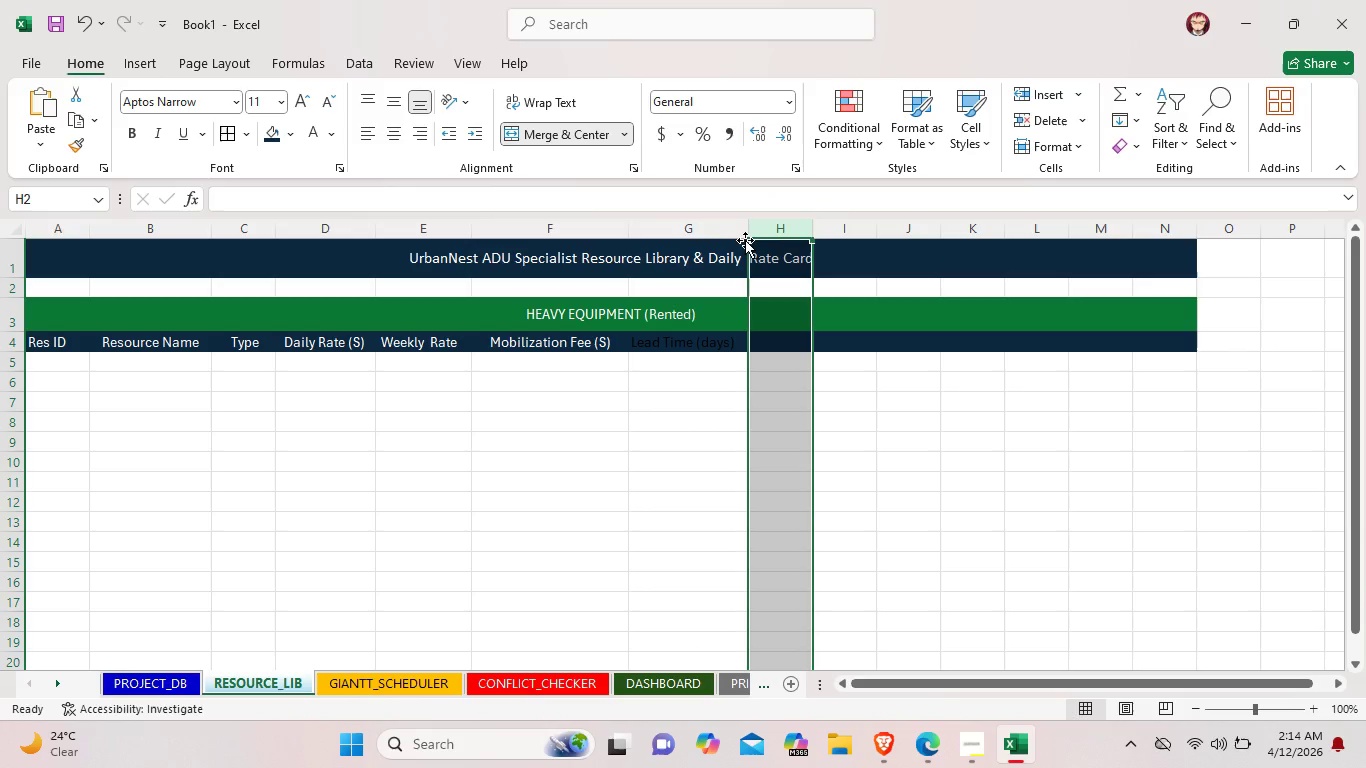 
left_click([713, 336])
 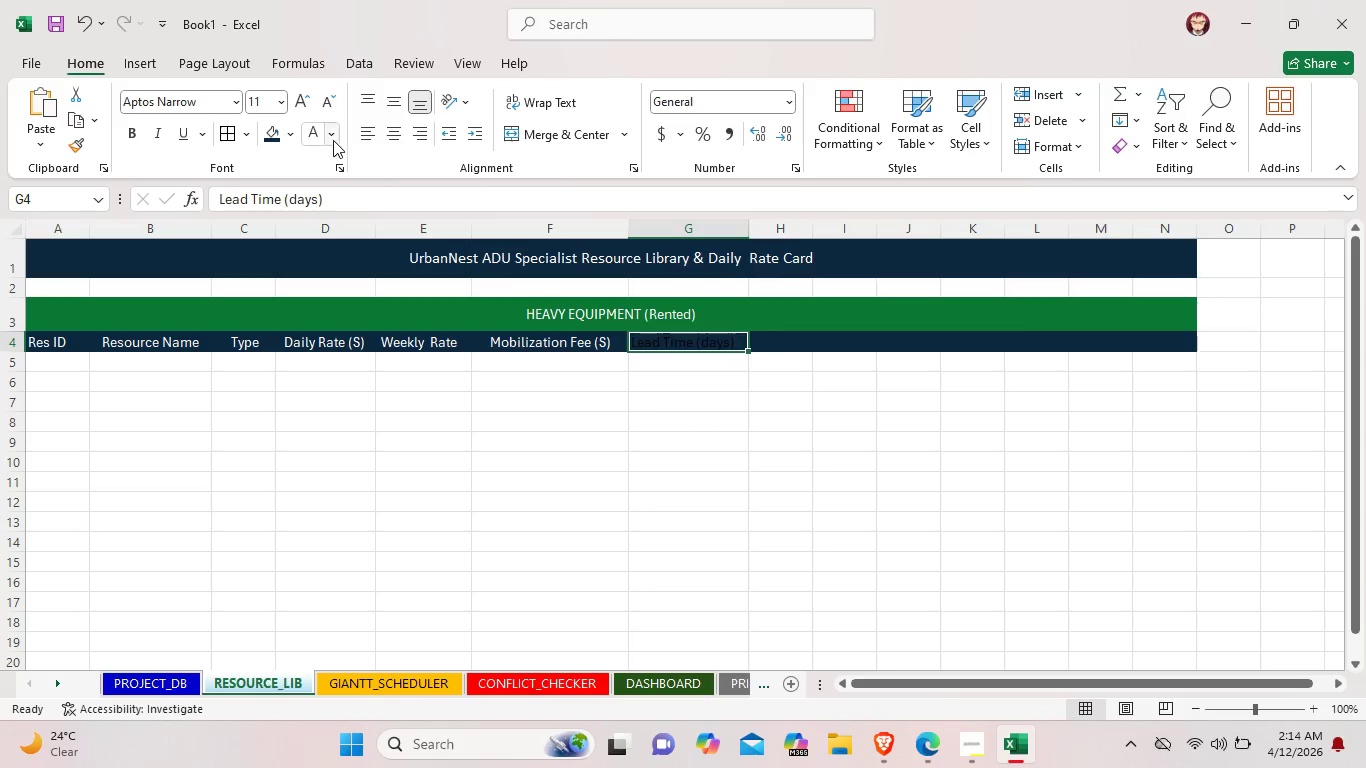 
left_click([317, 135])
 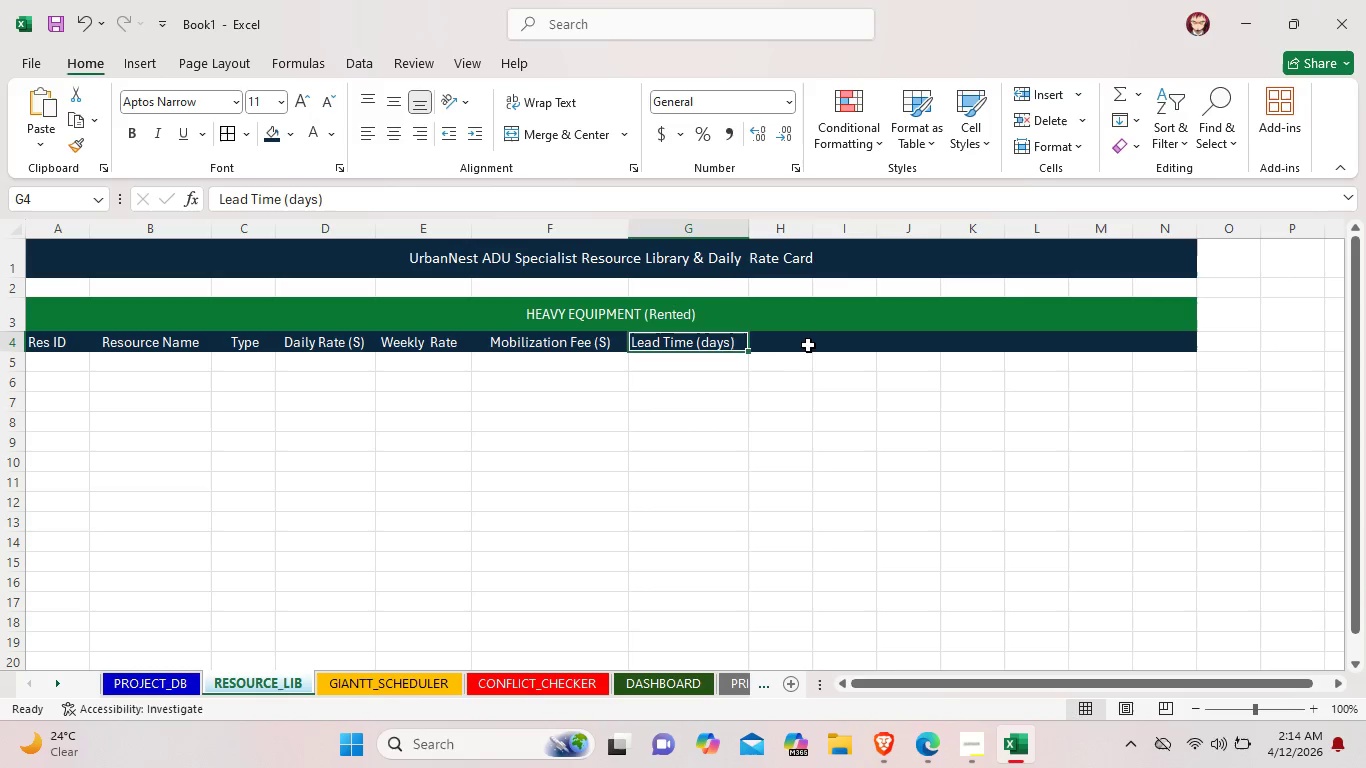 
left_click([807, 345])
 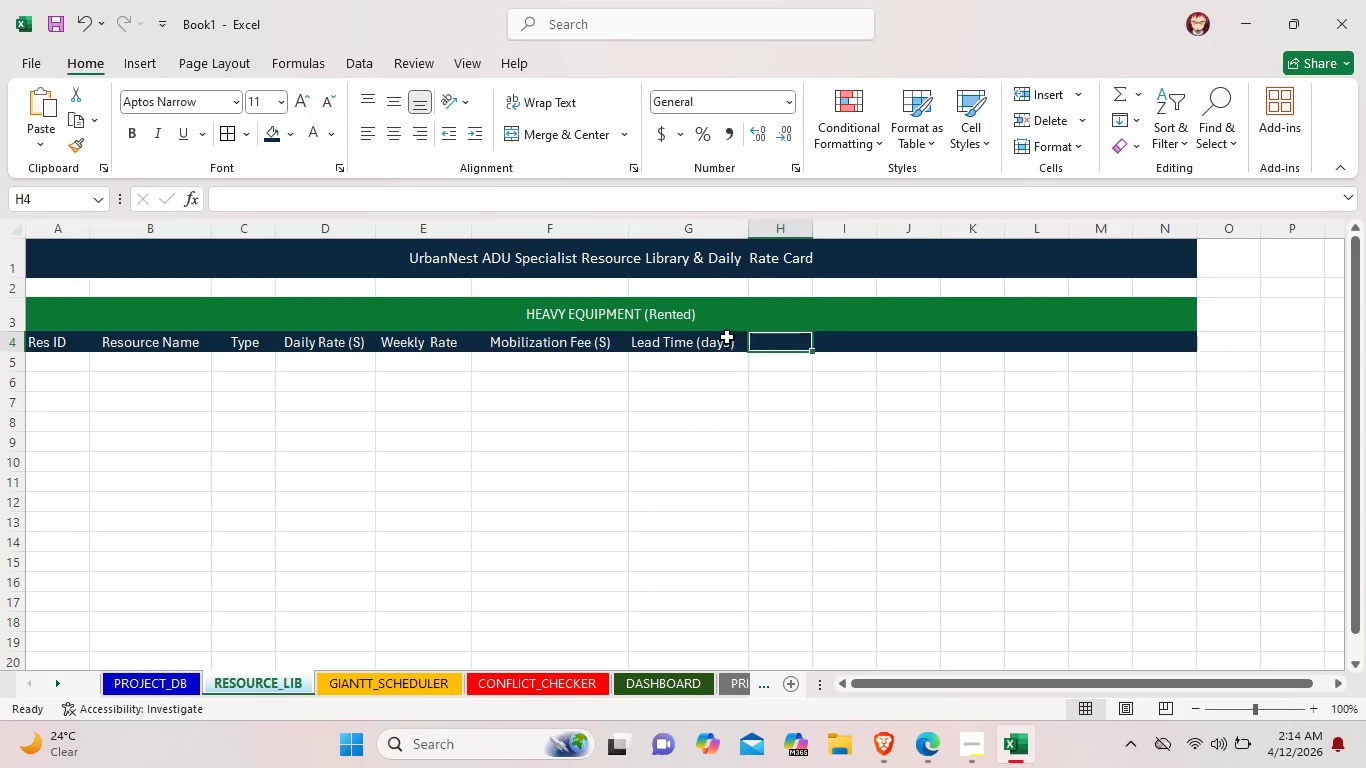 
left_click([726, 337])
 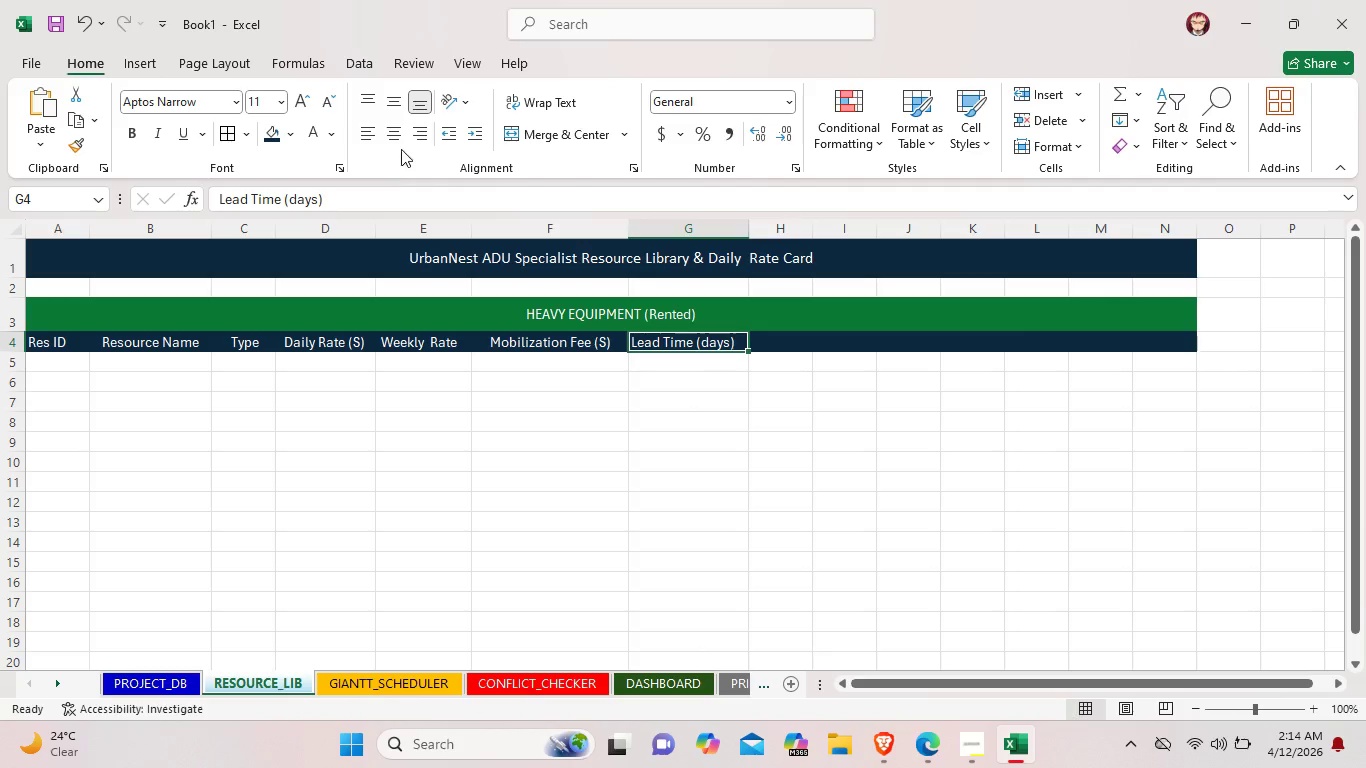 
left_click([398, 138])
 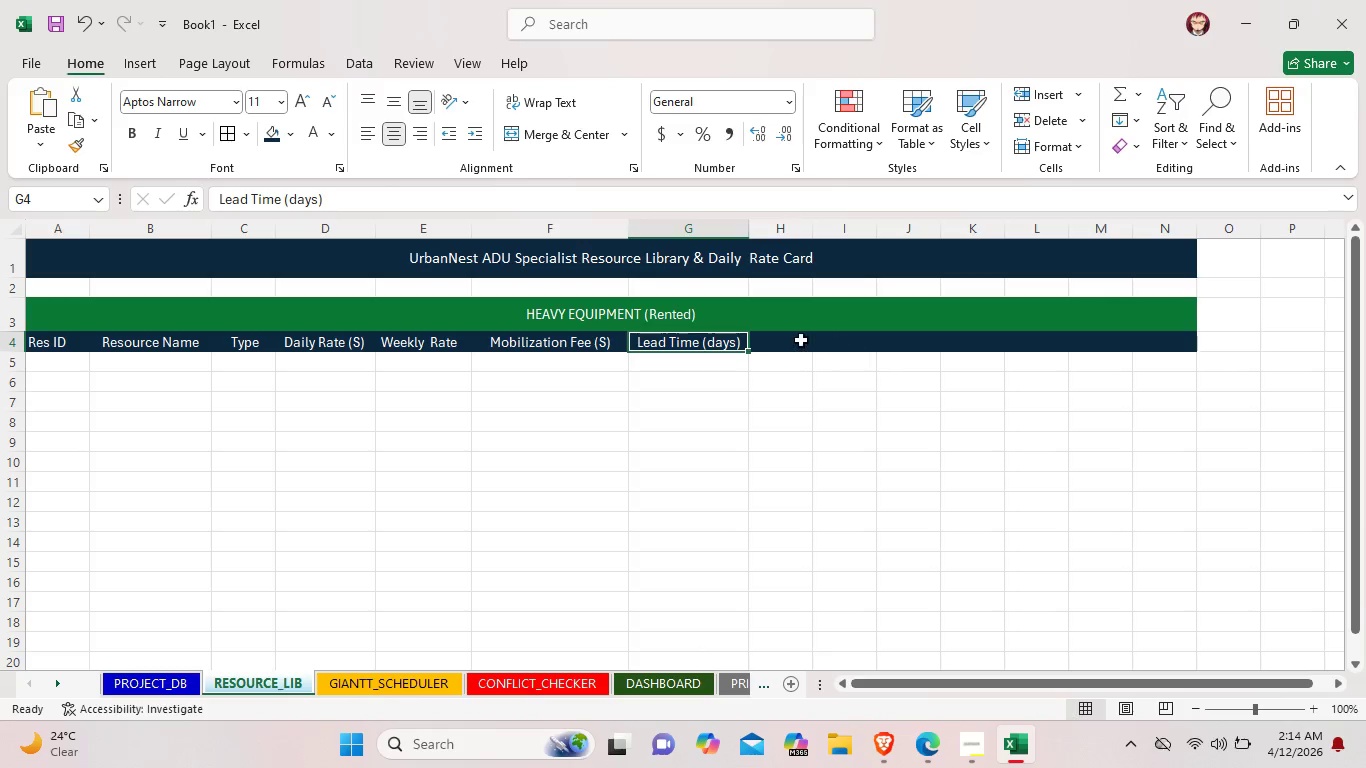 
left_click([799, 340])
 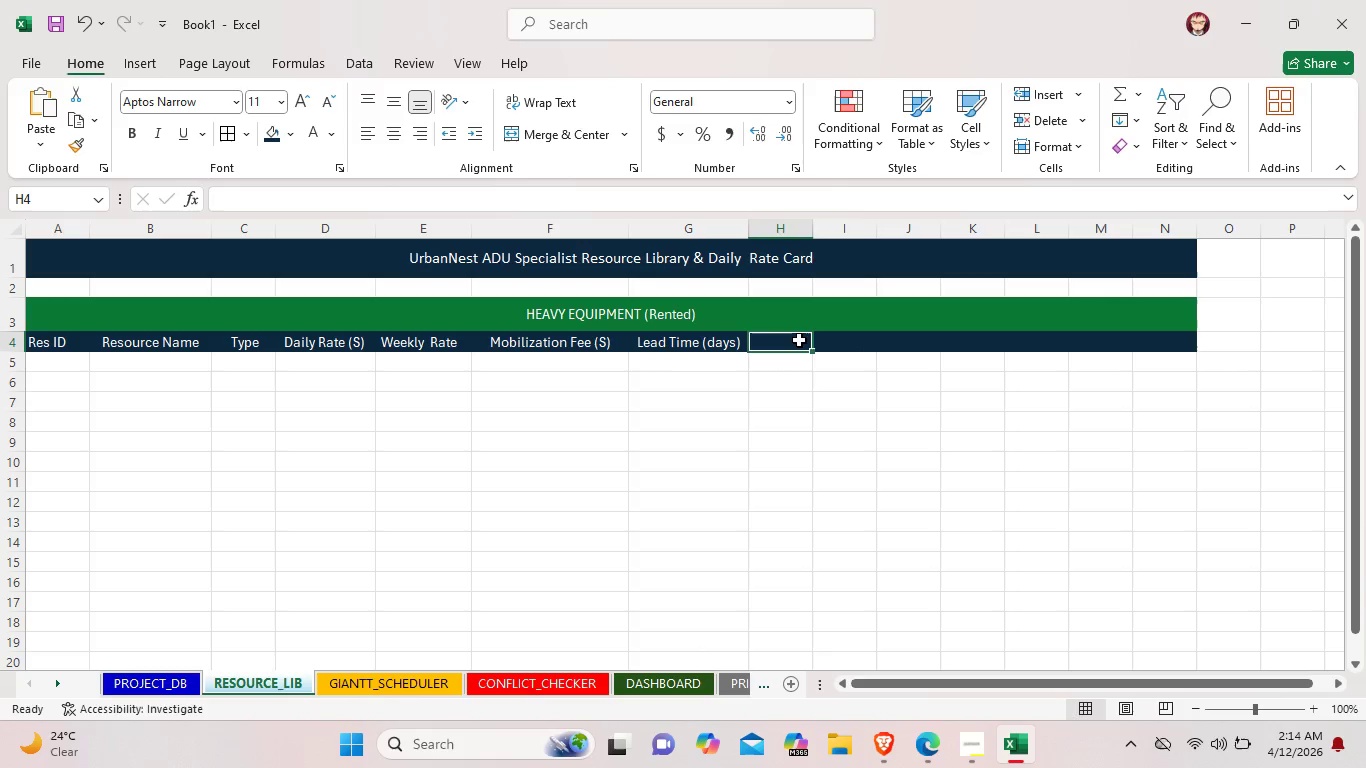 
double_click([799, 340])
 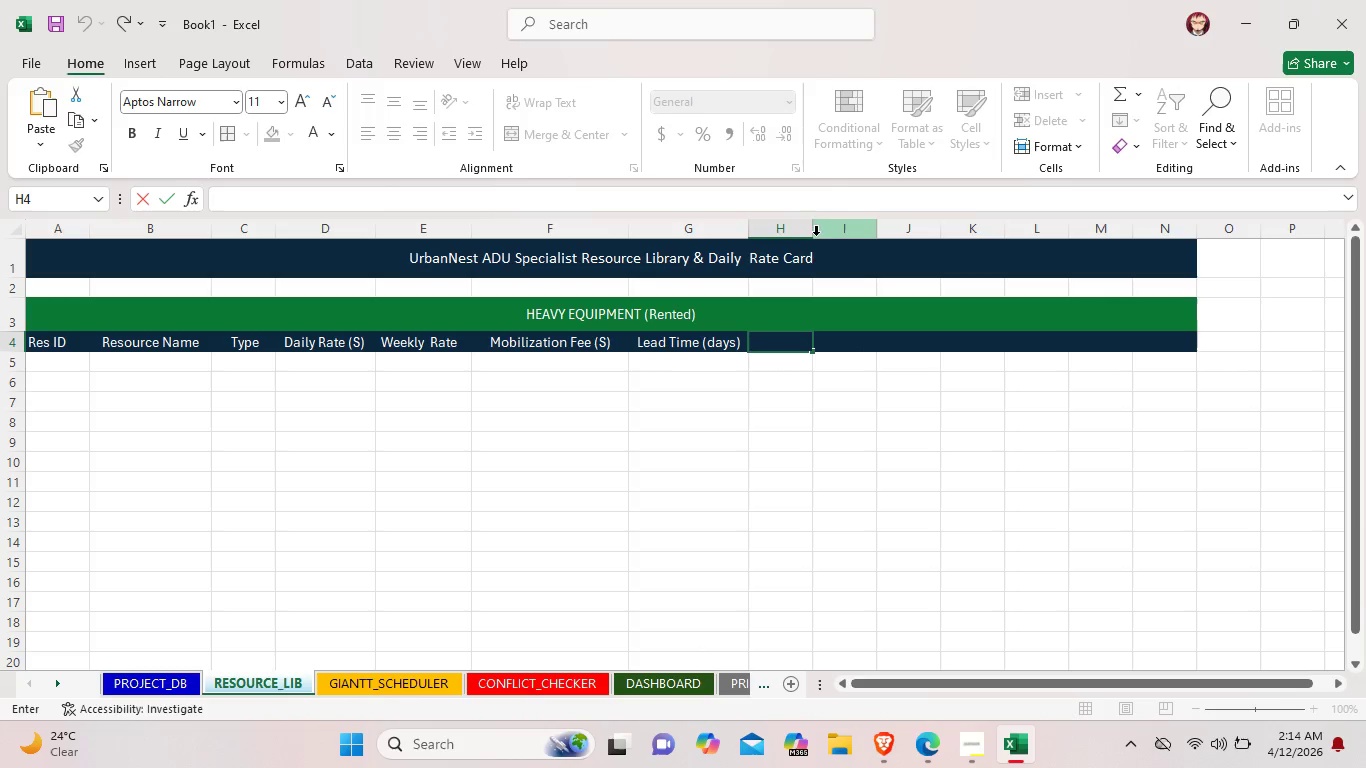 
left_click([813, 232])
 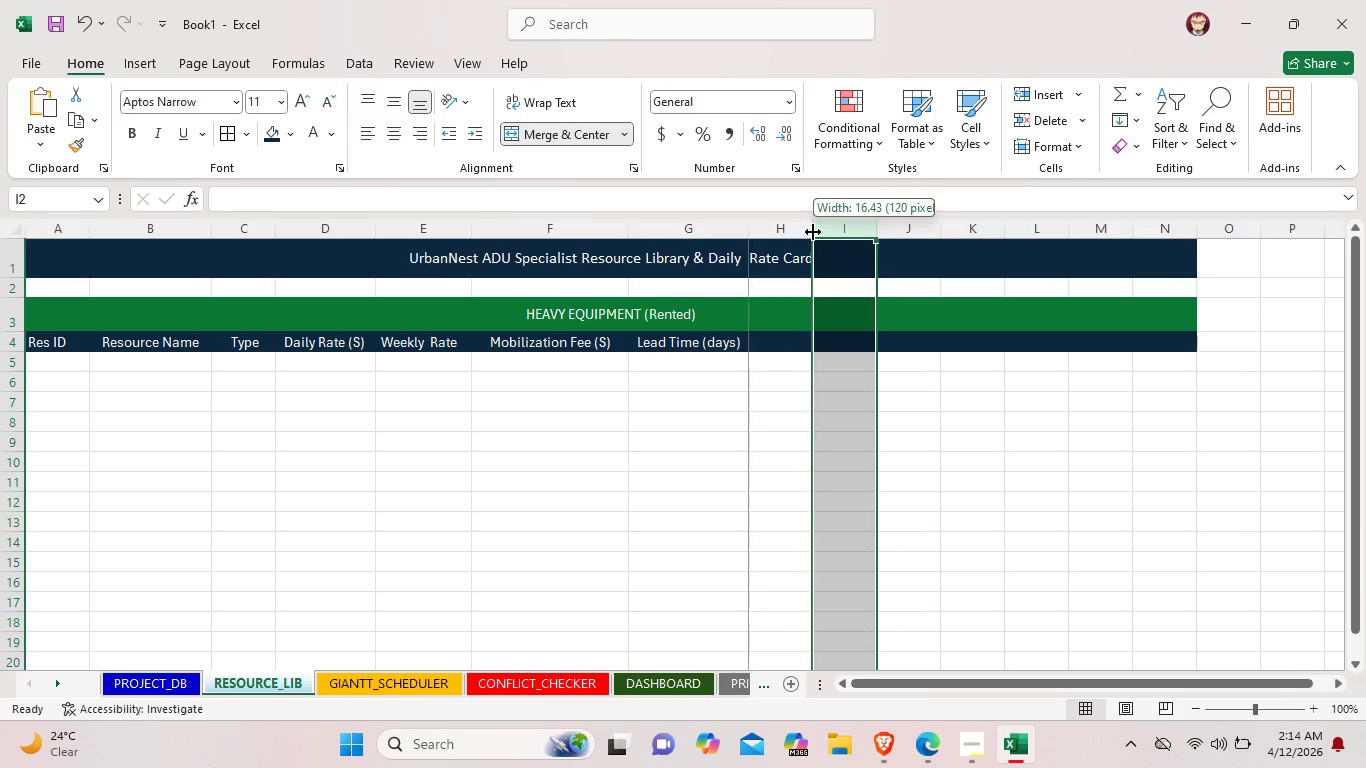 
left_click_drag(start_coordinate=[813, 232], to_coordinate=[831, 231])
 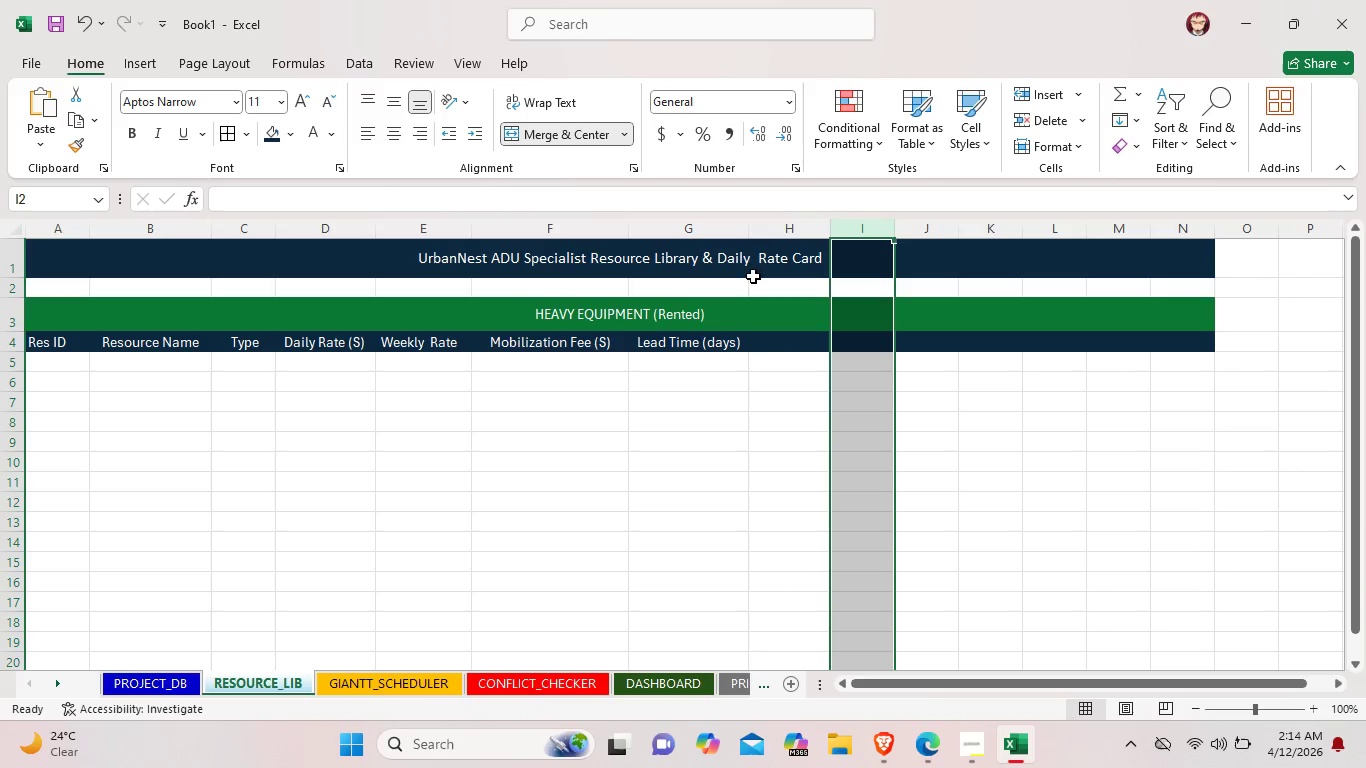 
left_click_drag(start_coordinate=[747, 229], to_coordinate=[755, 231])
 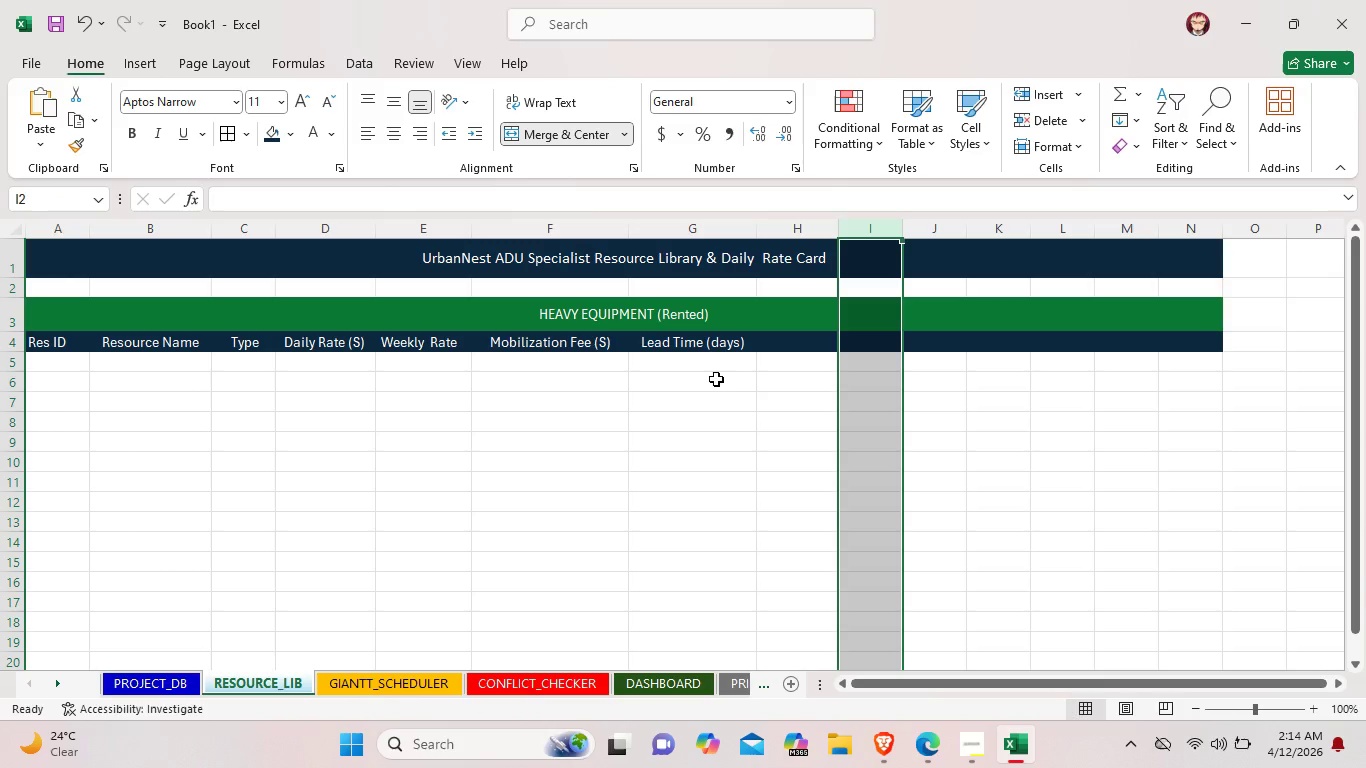 
left_click([788, 340])
 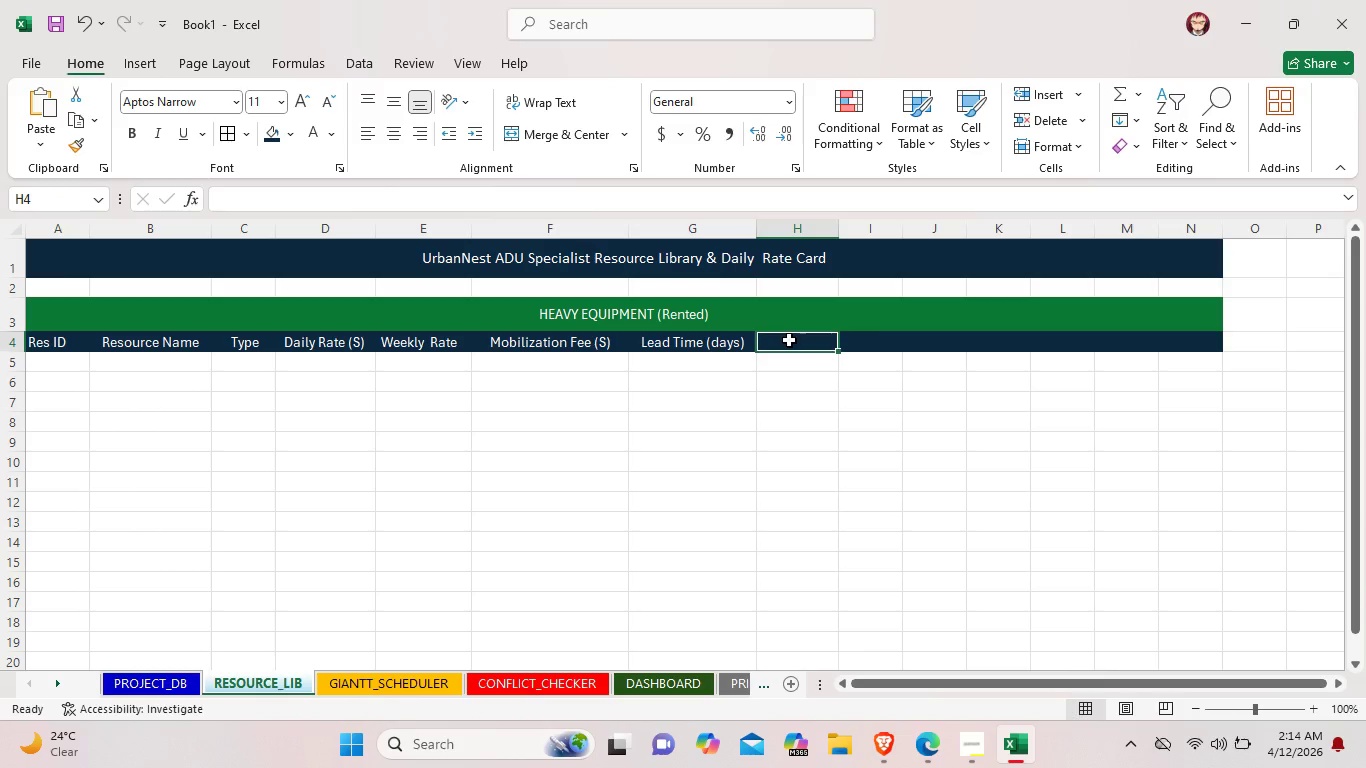 
double_click([789, 340])
 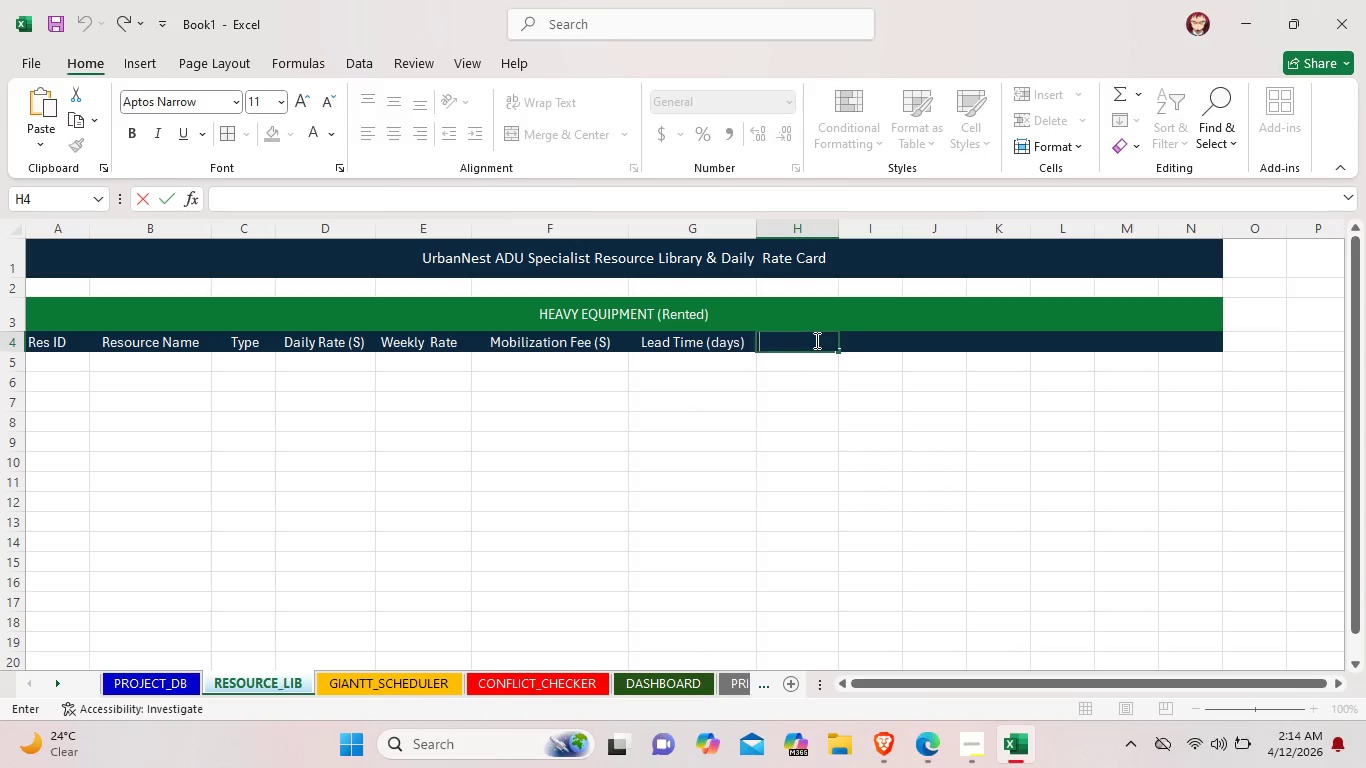 
wait(27.2)
 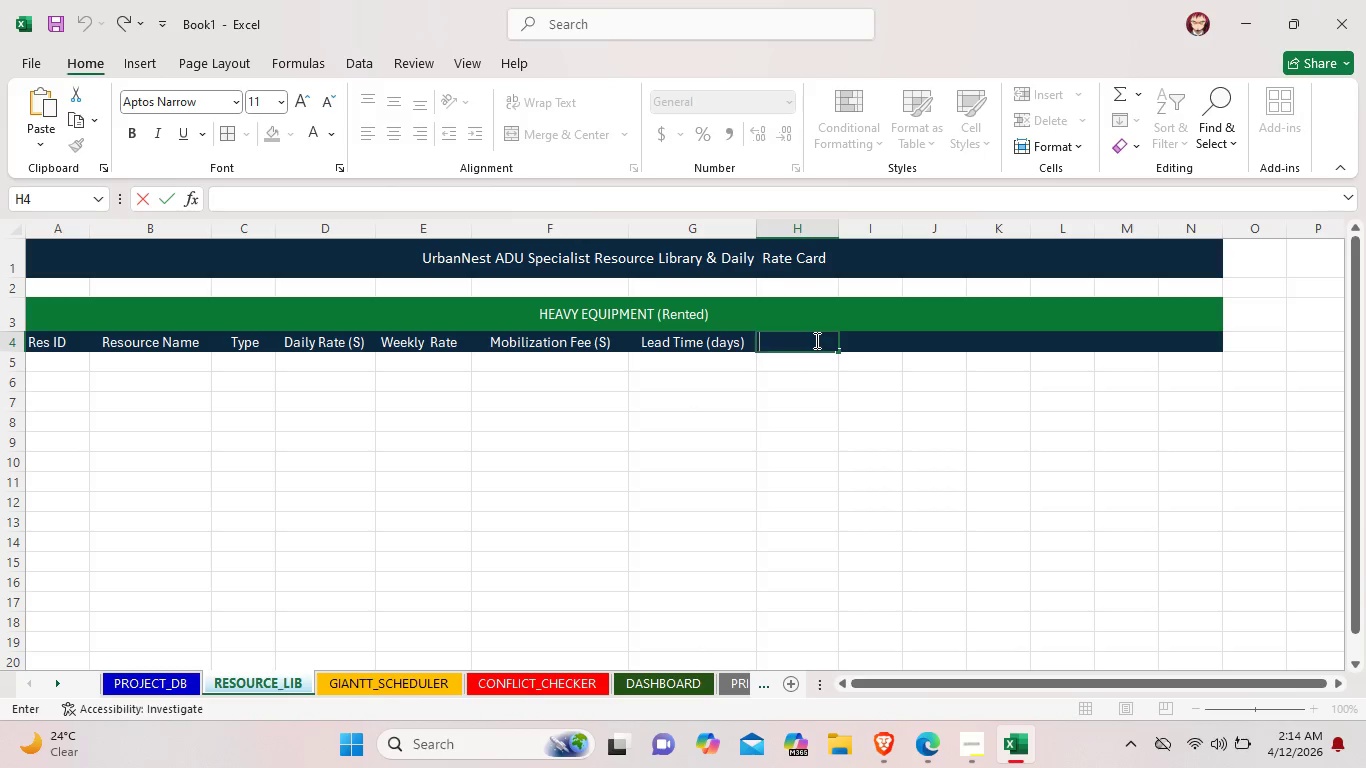 
type( Notes)
 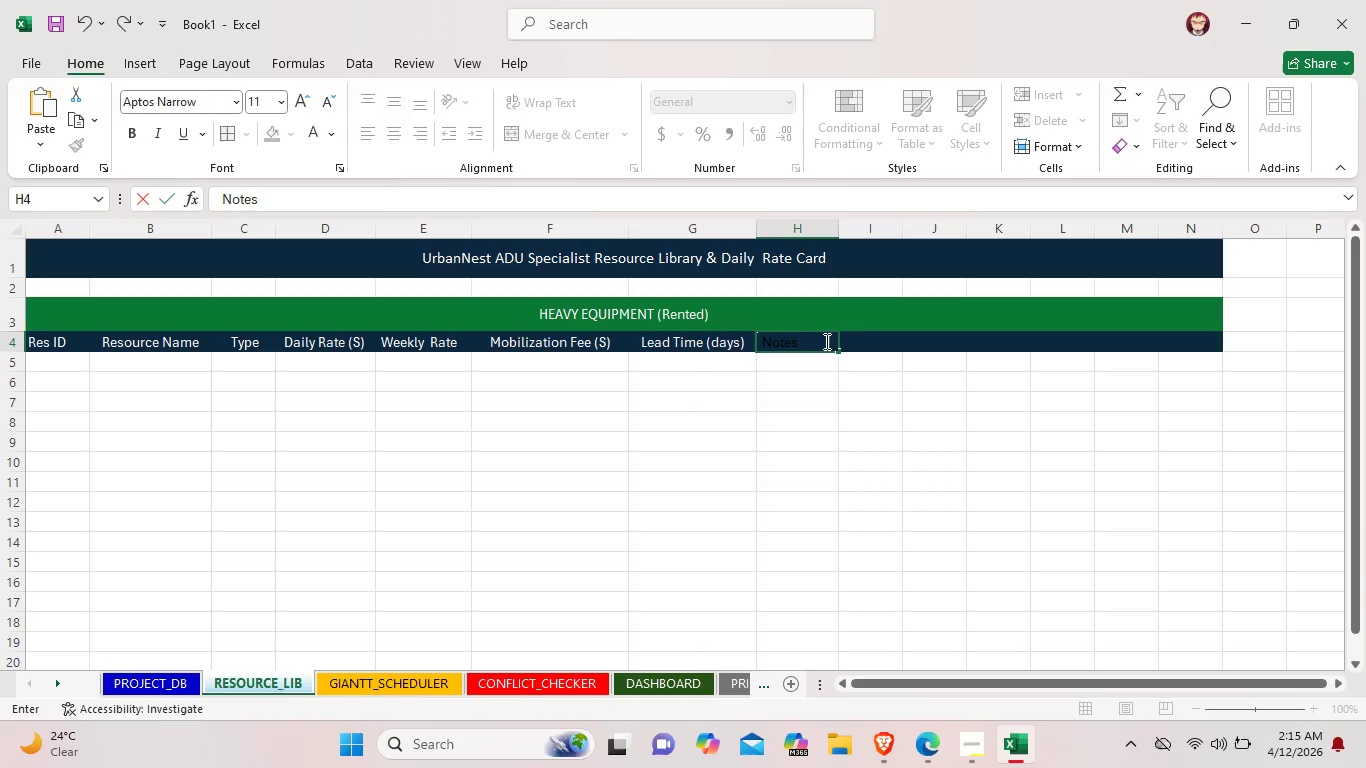 
left_click([876, 342])
 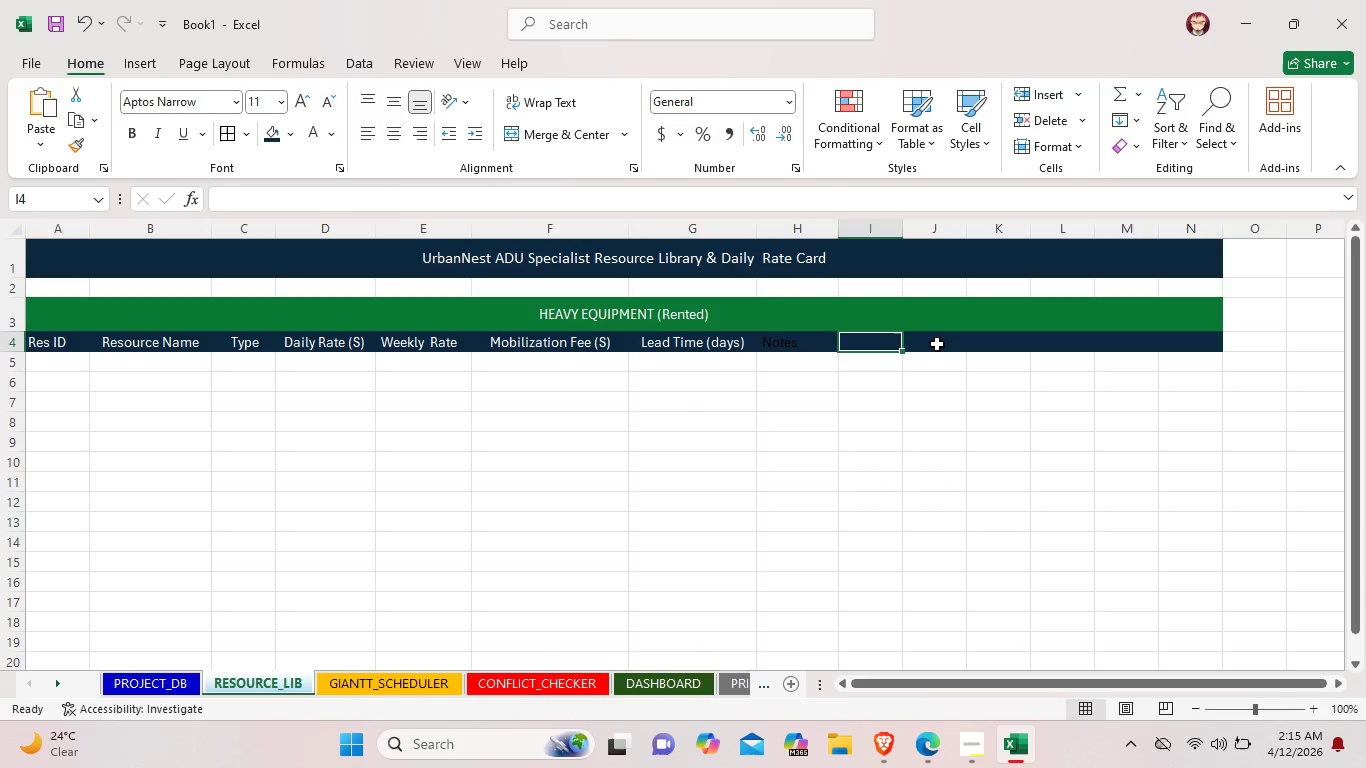 
left_click_drag(start_coordinate=[941, 344], to_coordinate=[809, 335])
 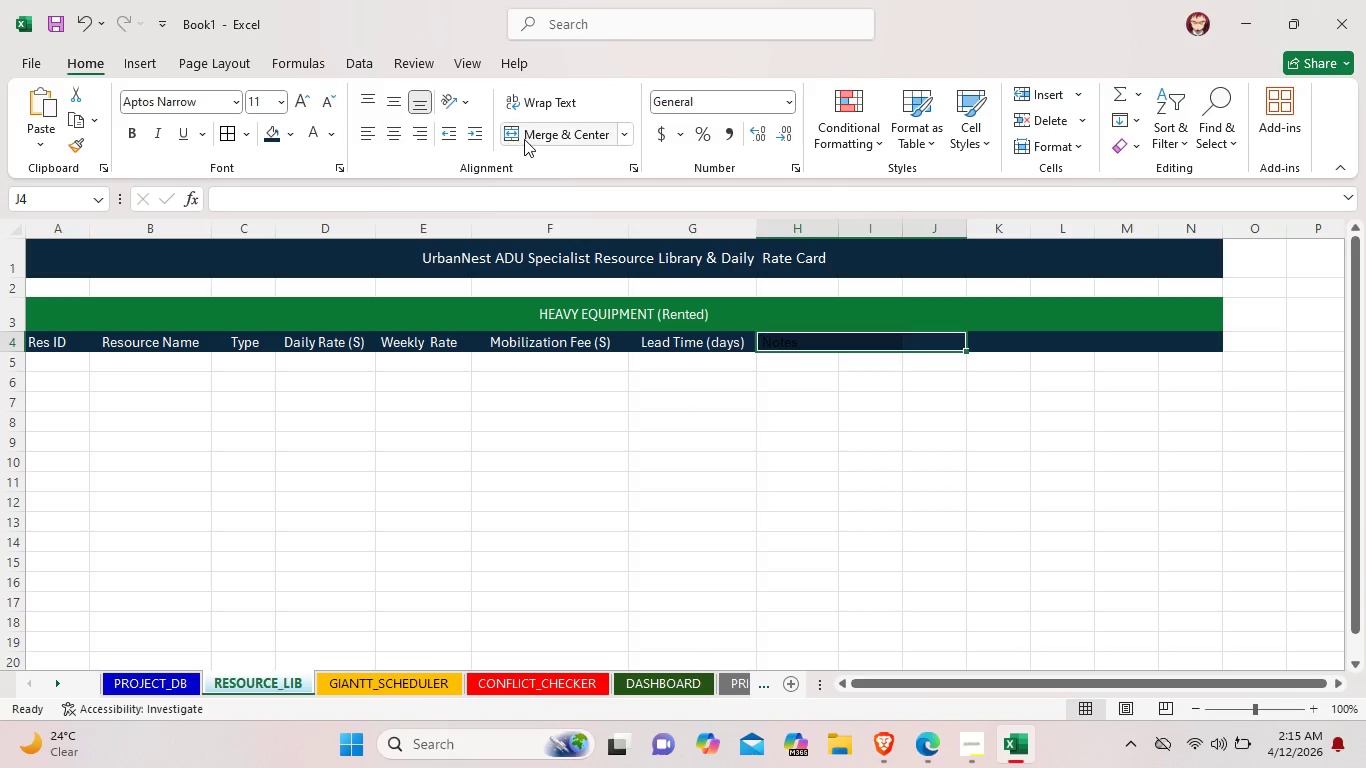 
left_click([527, 136])
 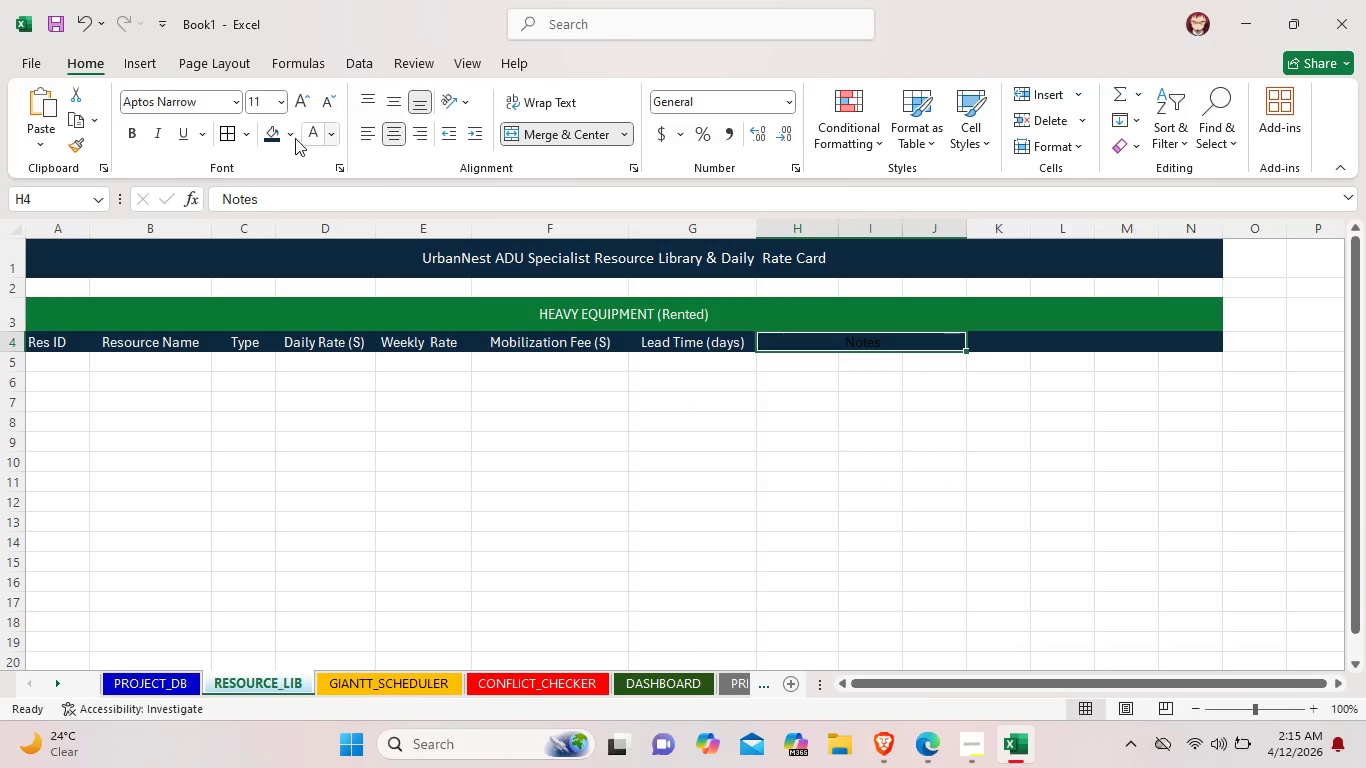 
left_click([306, 138])
 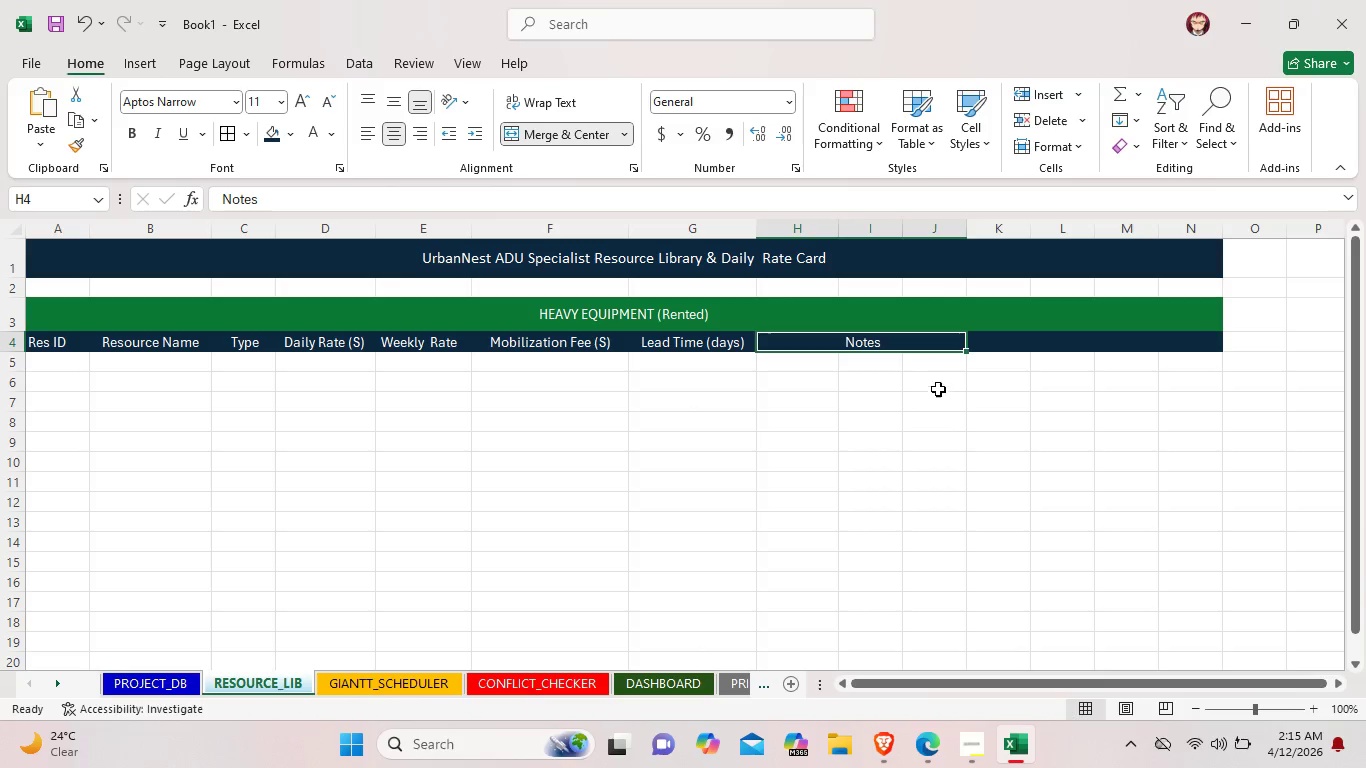 
left_click([929, 357])
 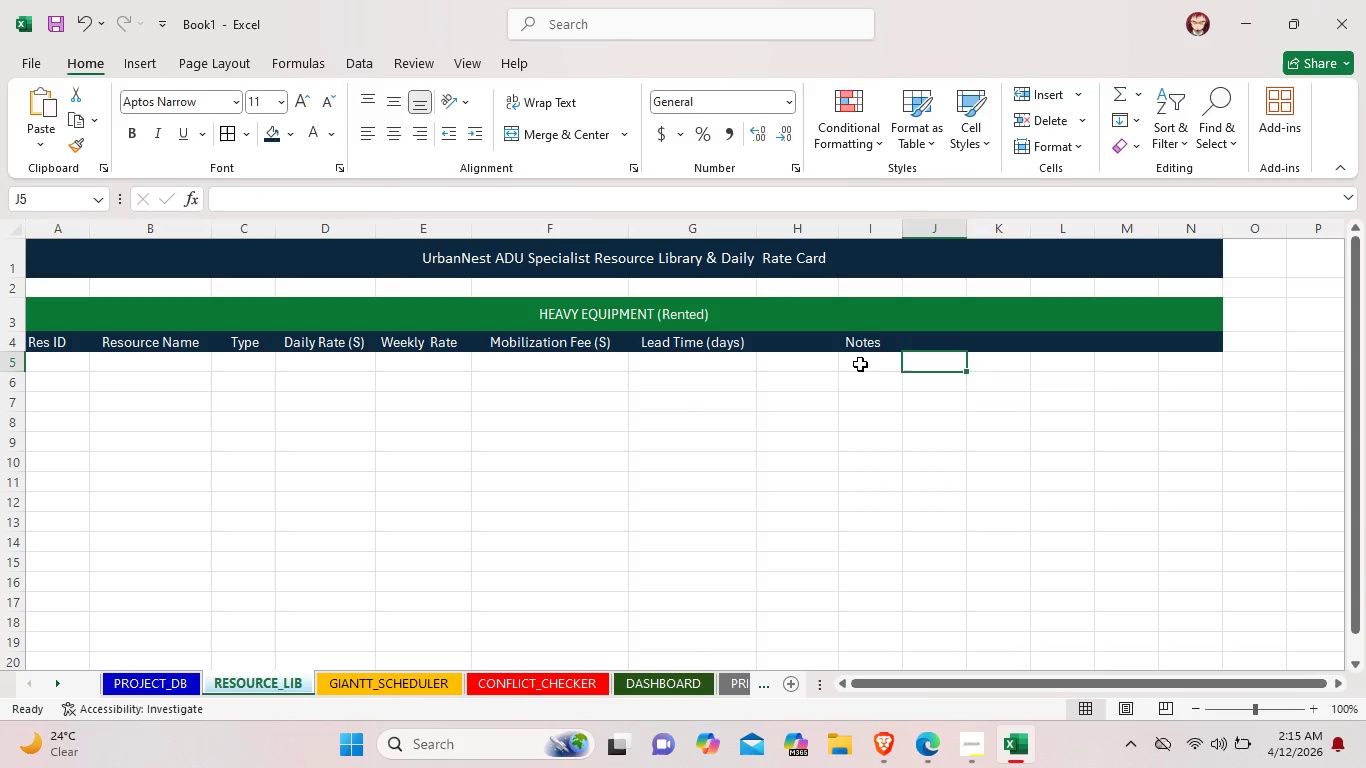 
left_click([860, 364])
 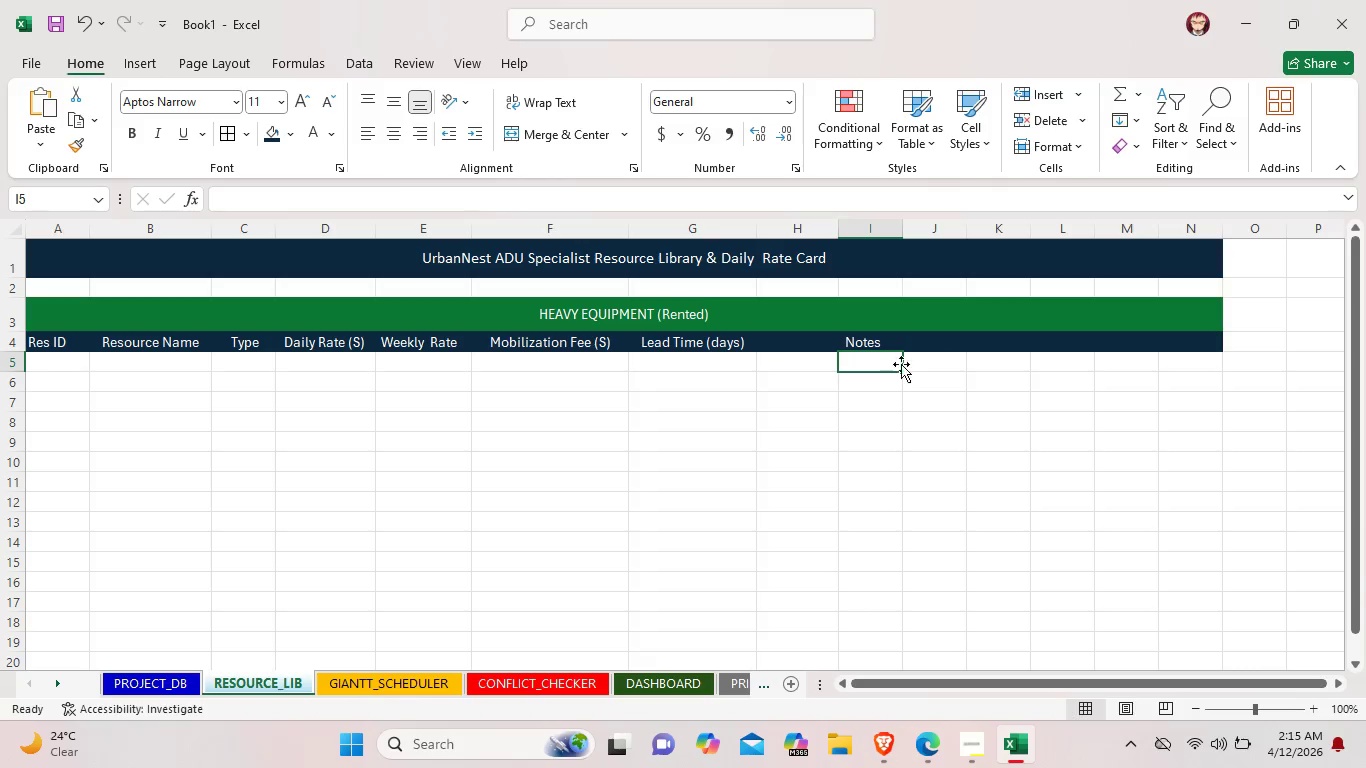 
left_click([1009, 348])
 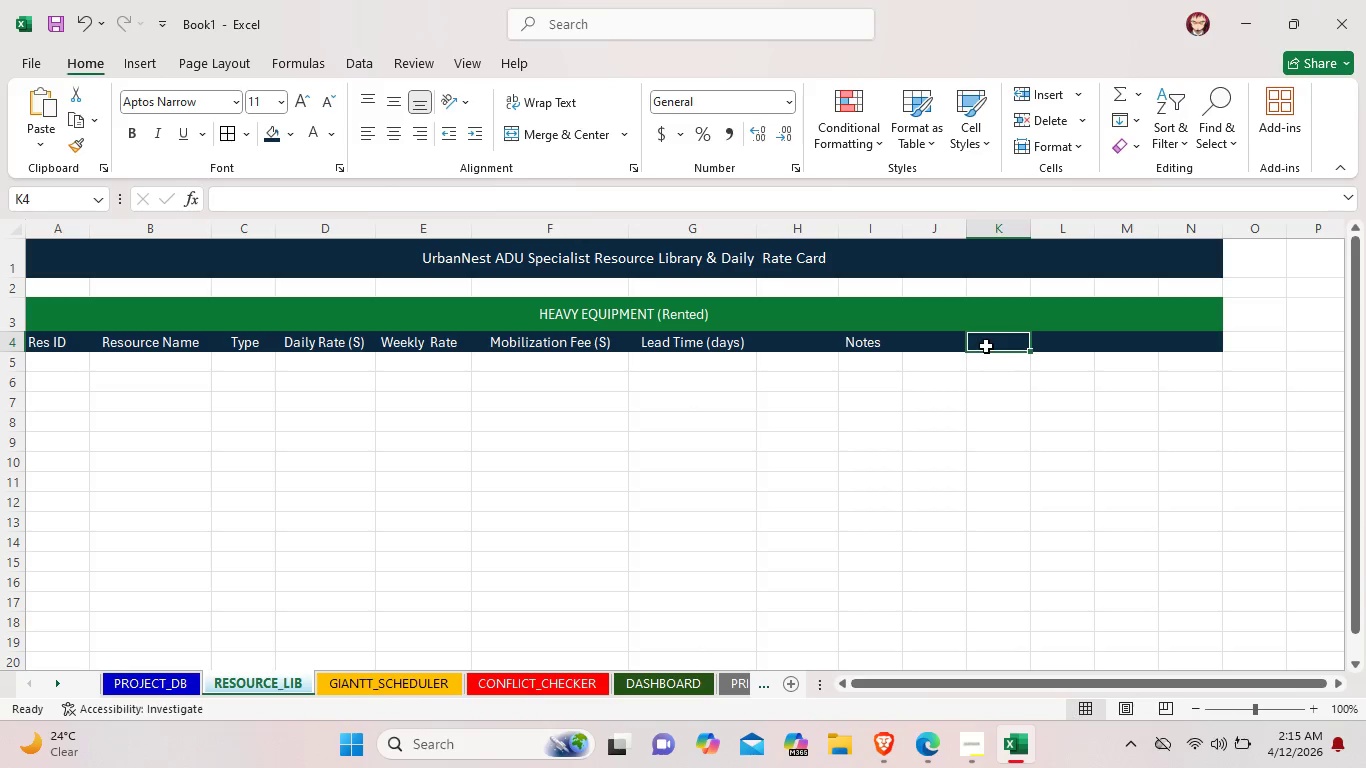 
left_click_drag(start_coordinate=[991, 346], to_coordinate=[957, 346])
 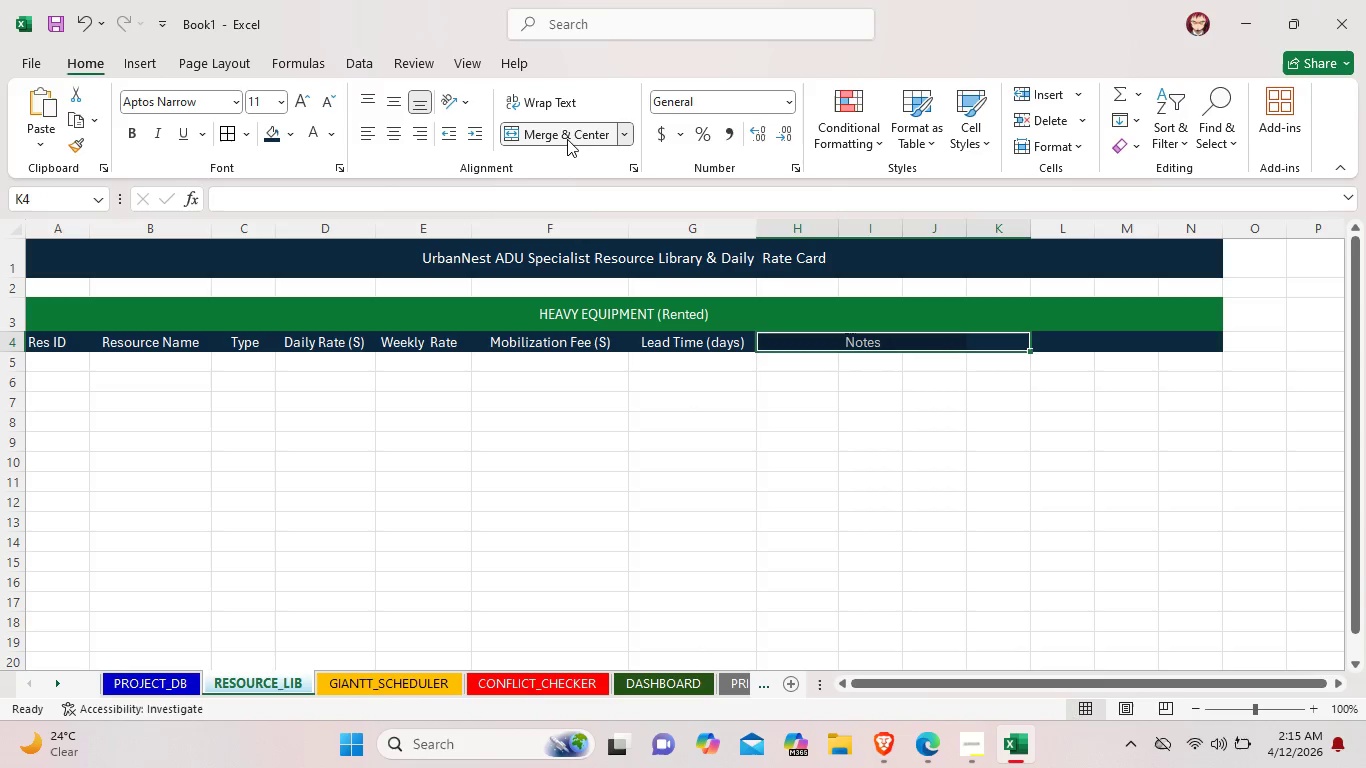 
left_click([566, 137])
 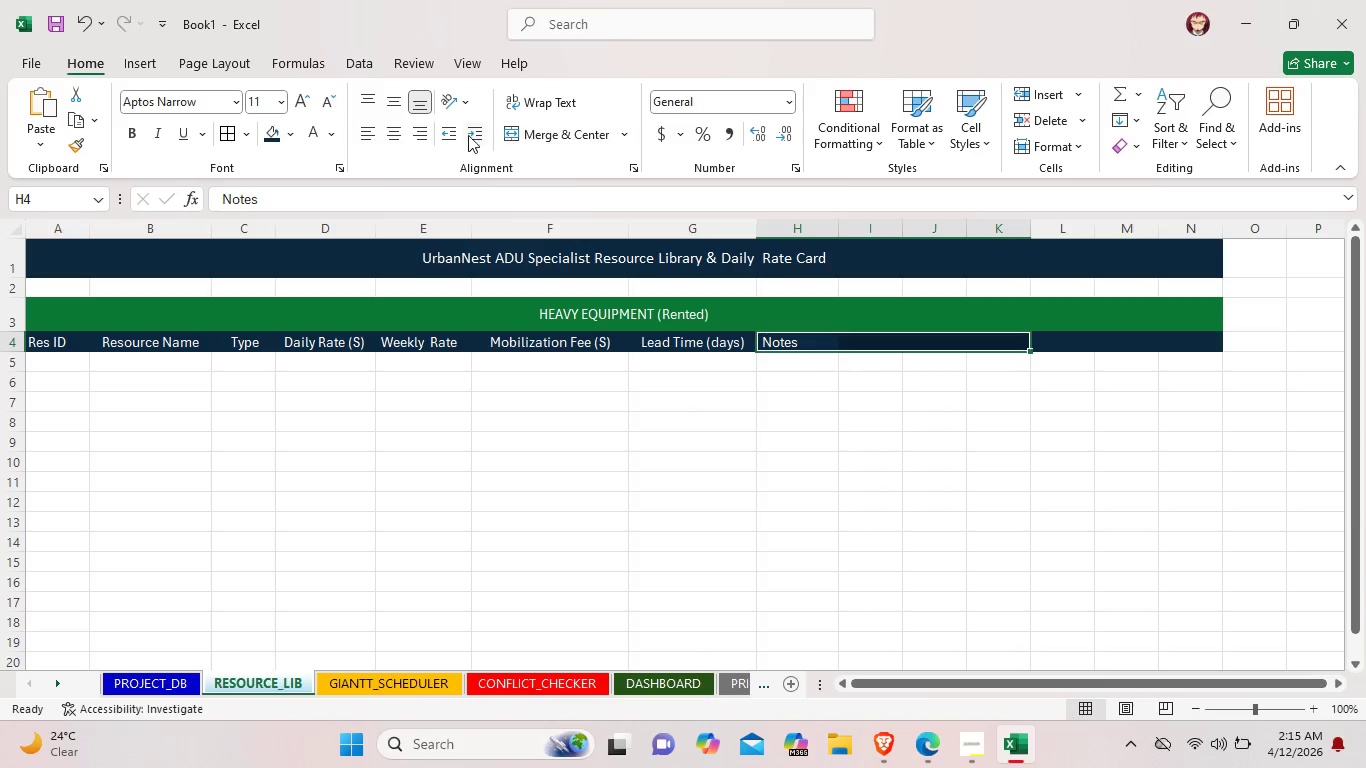 
left_click([399, 133])
 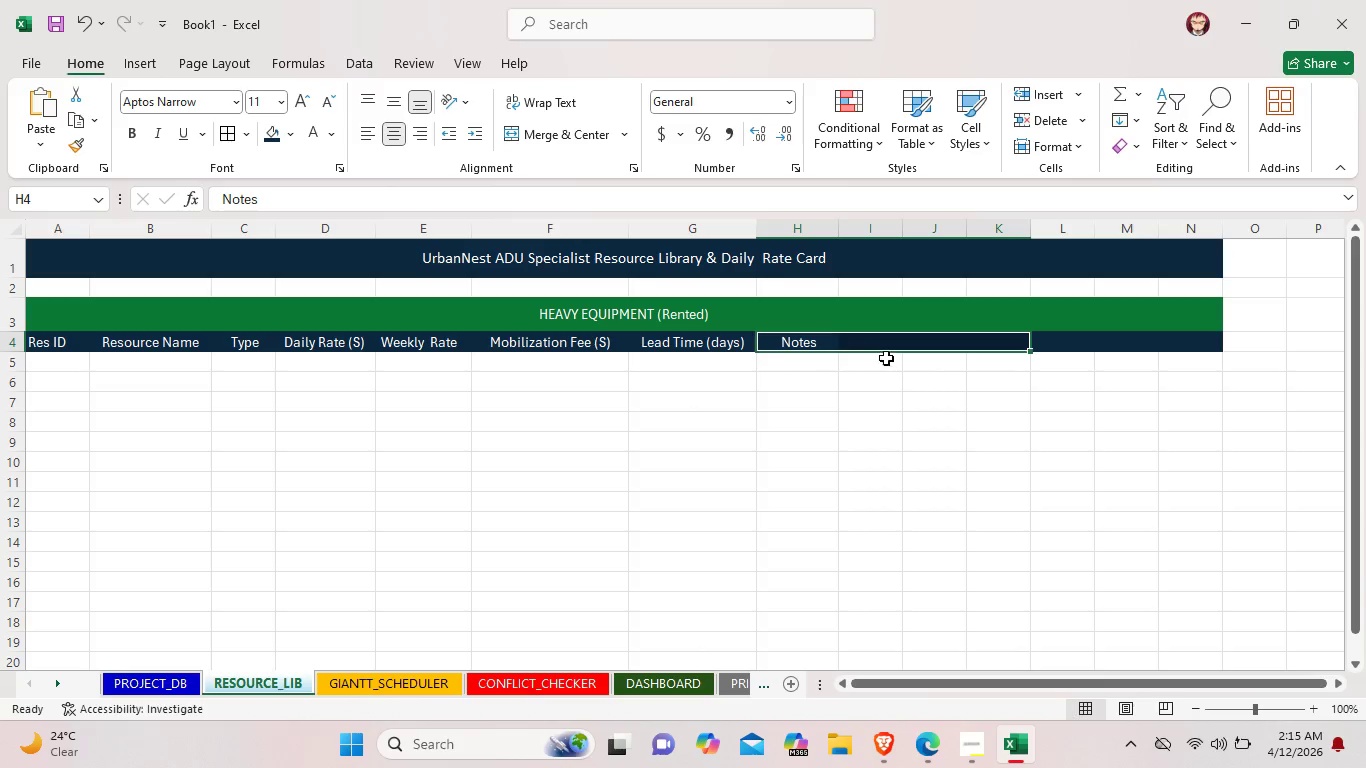 
left_click([886, 373])
 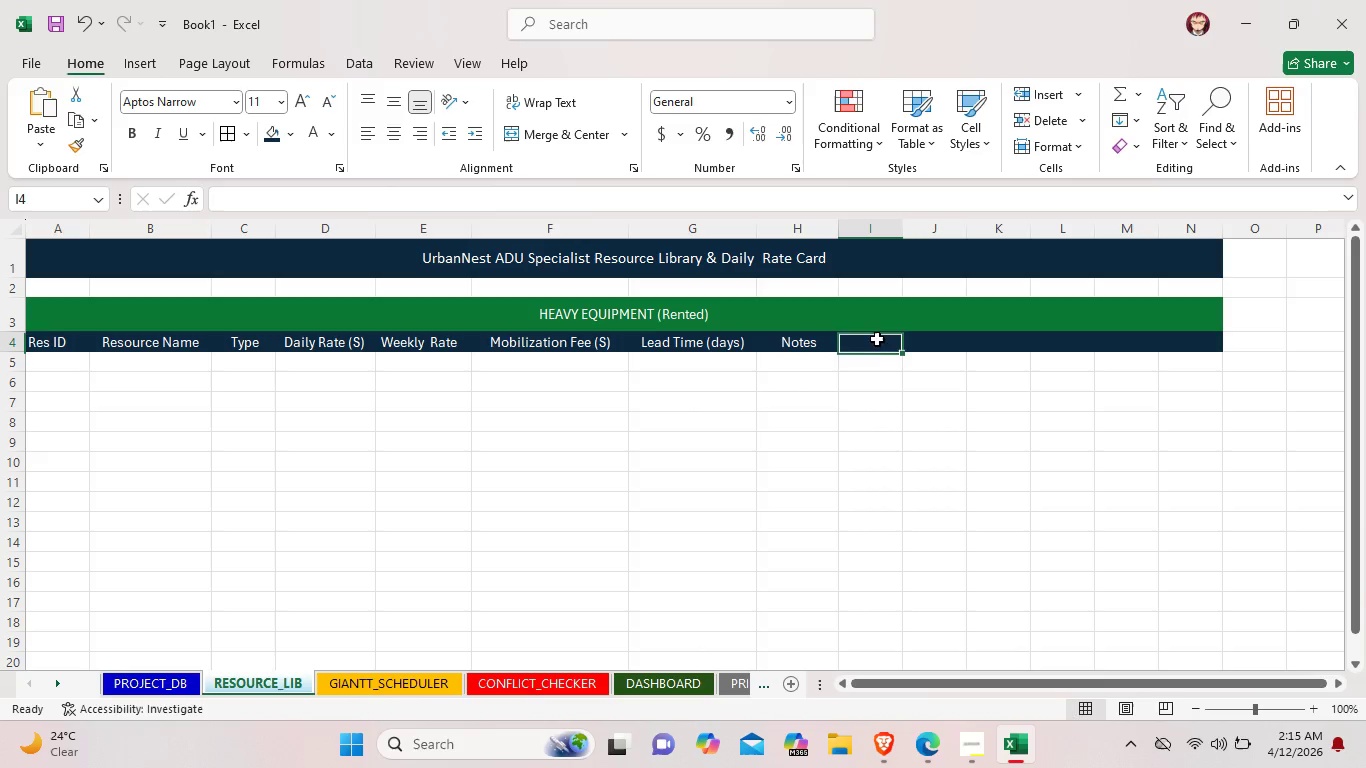 
double_click([877, 339])
 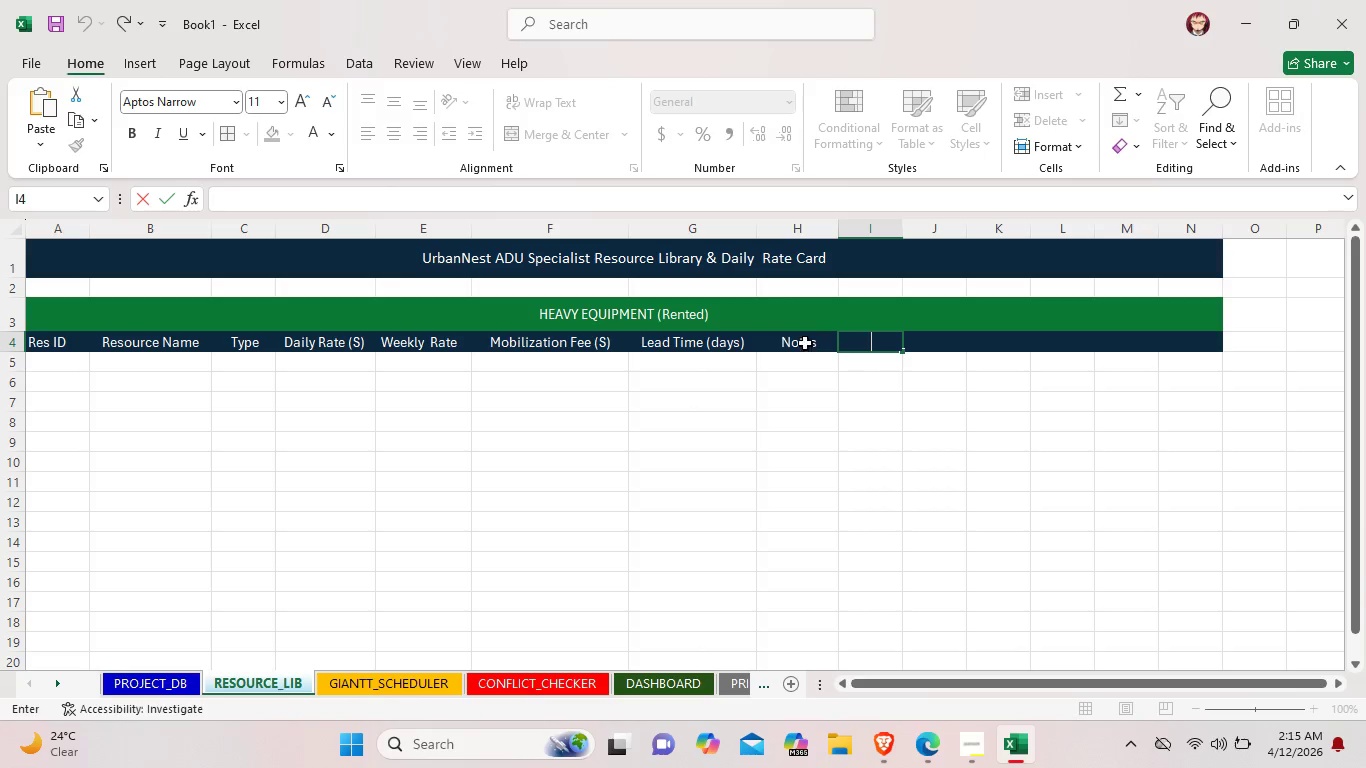 
left_click([773, 343])
 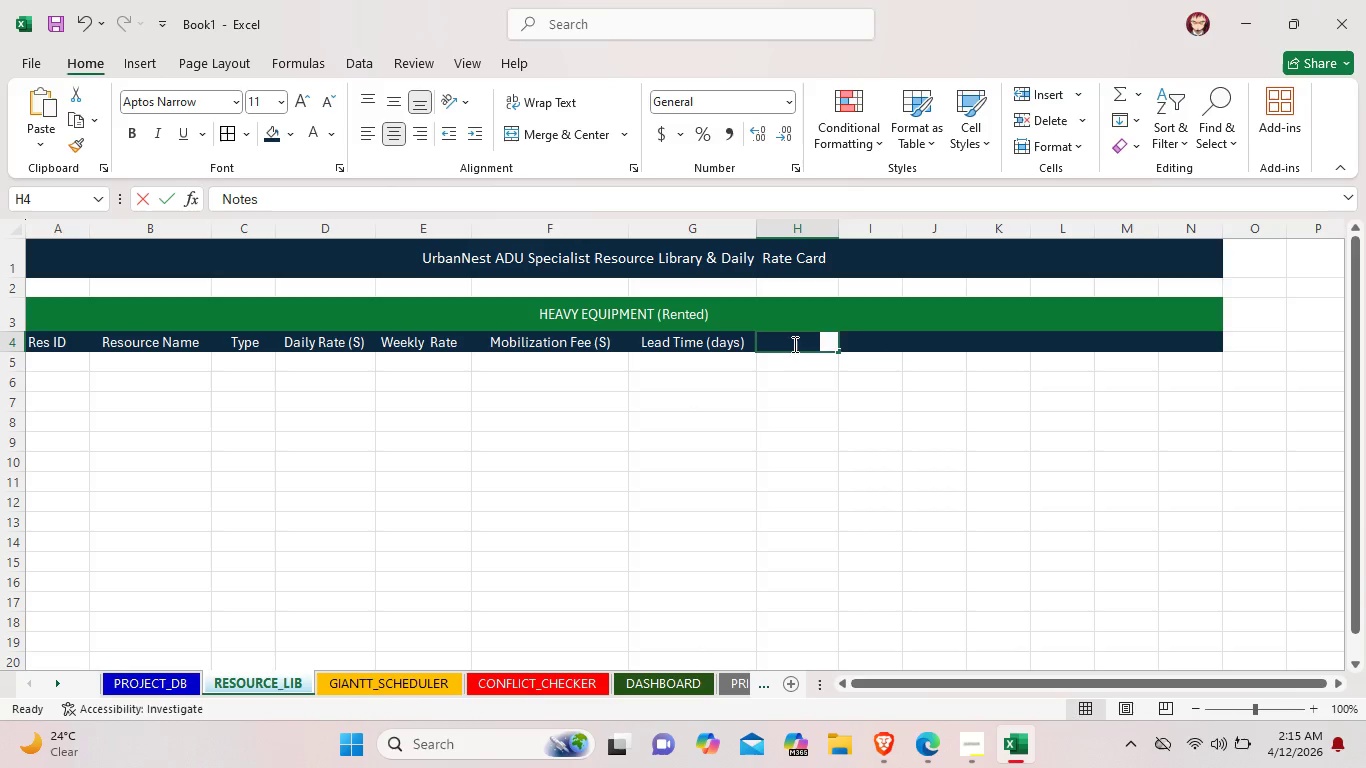 
left_click_drag(start_coordinate=[772, 344], to_coordinate=[1007, 343])
 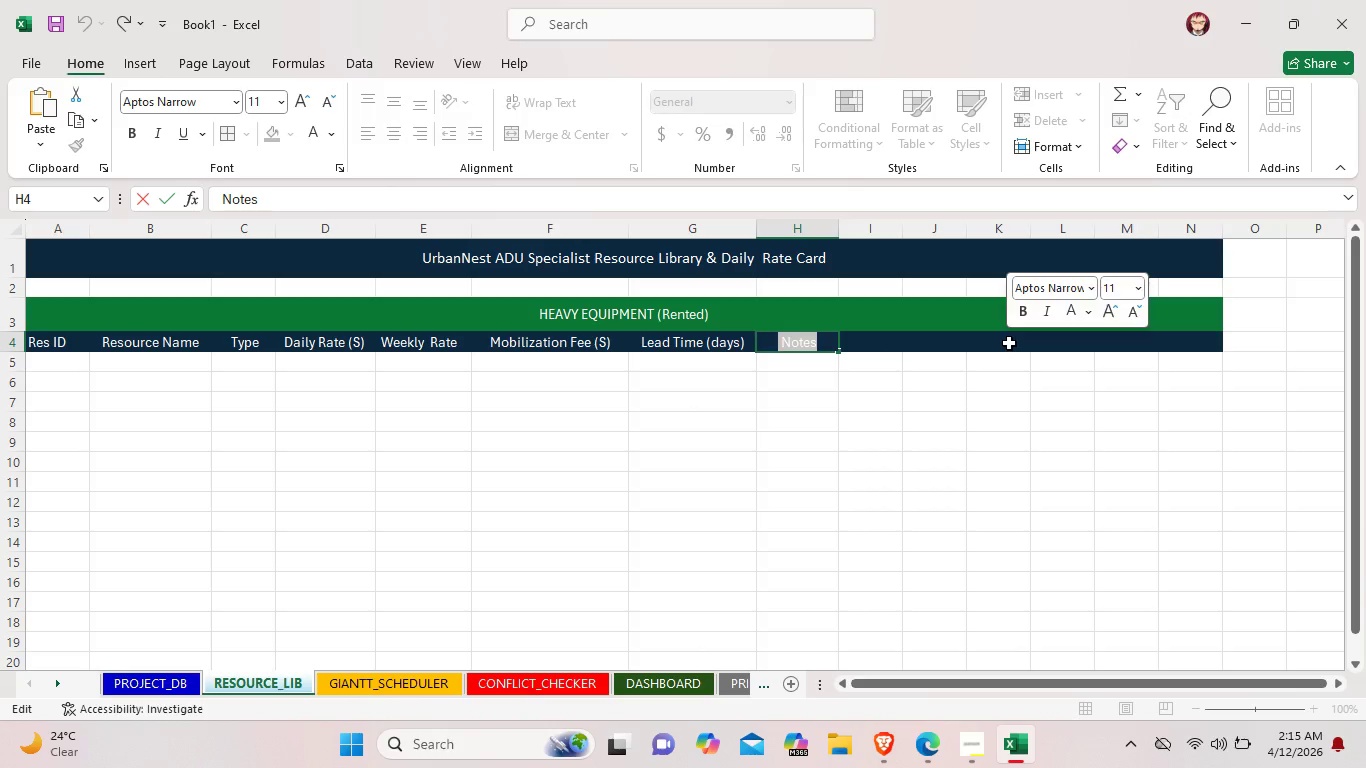 
left_click([1009, 343])
 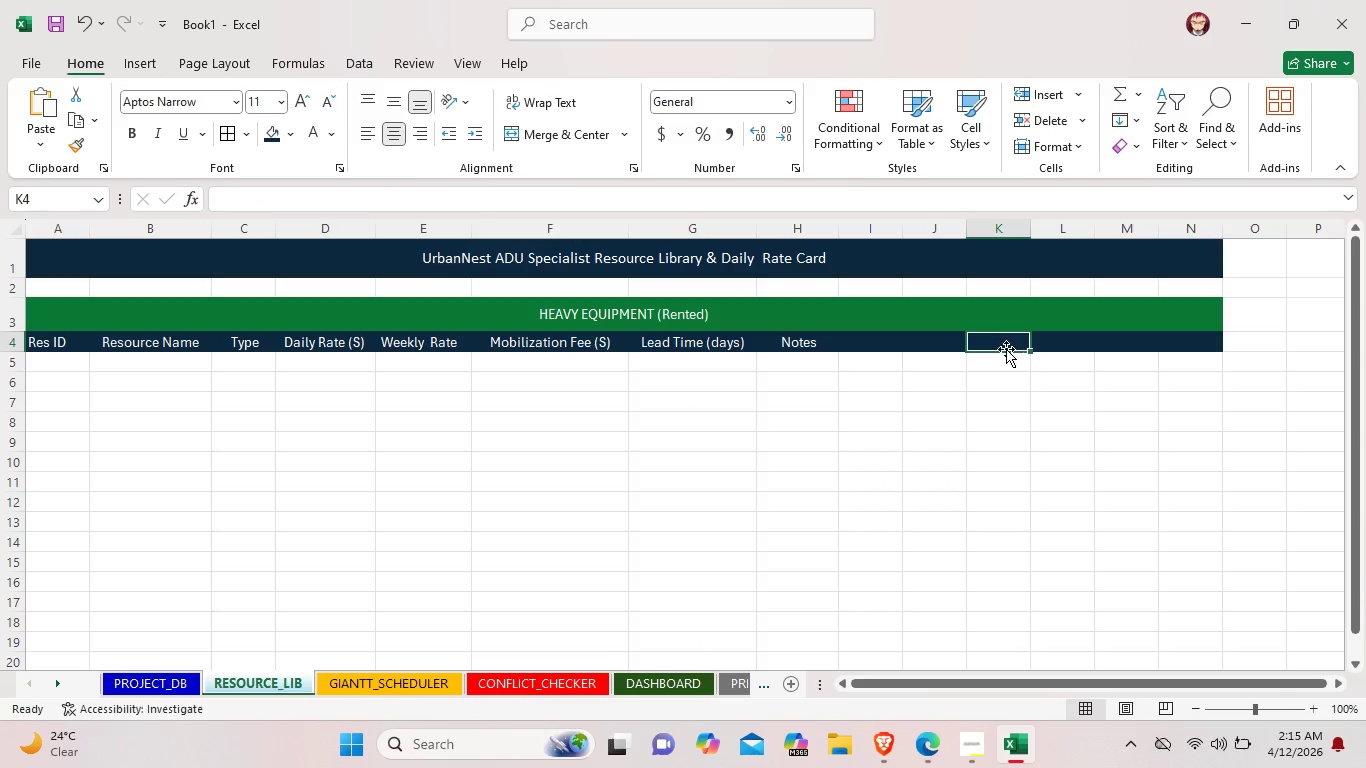 
left_click_drag(start_coordinate=[1005, 349], to_coordinate=[802, 342])
 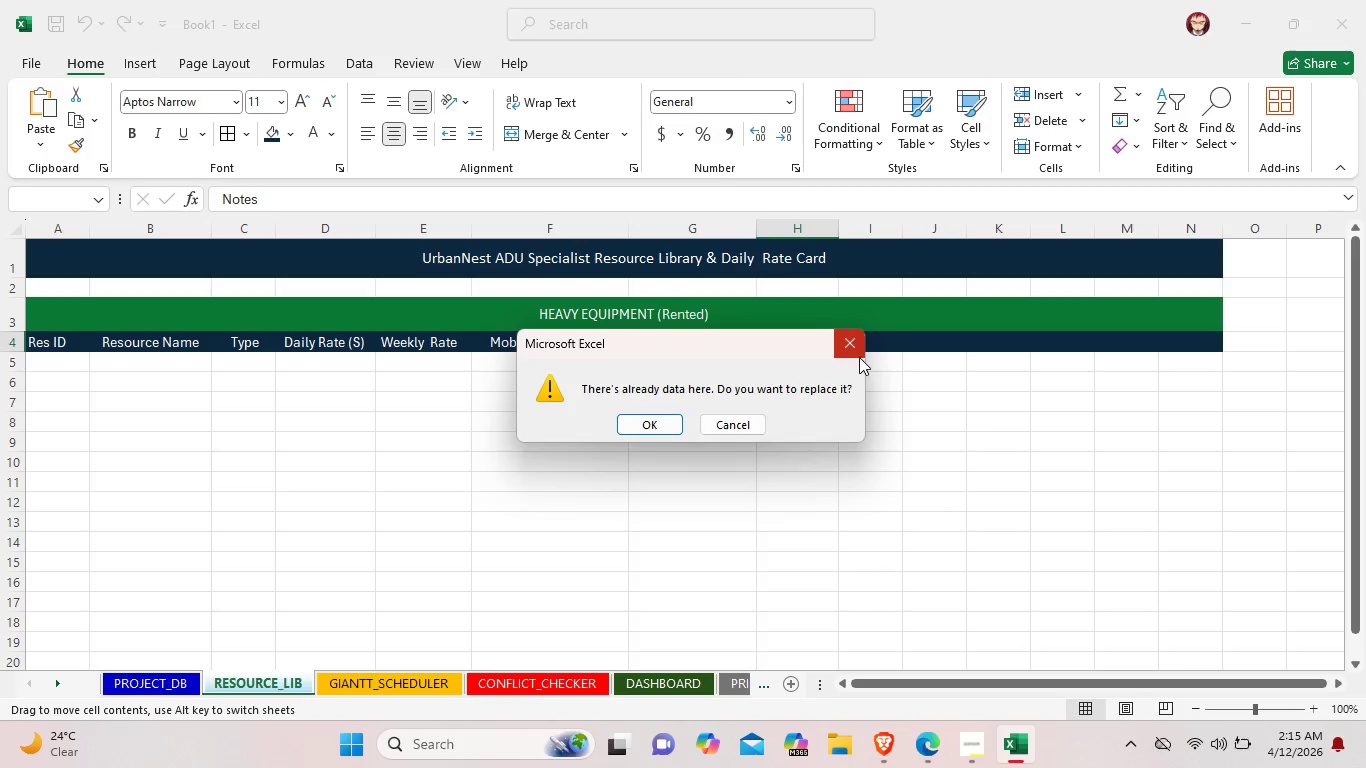 
left_click([858, 356])
 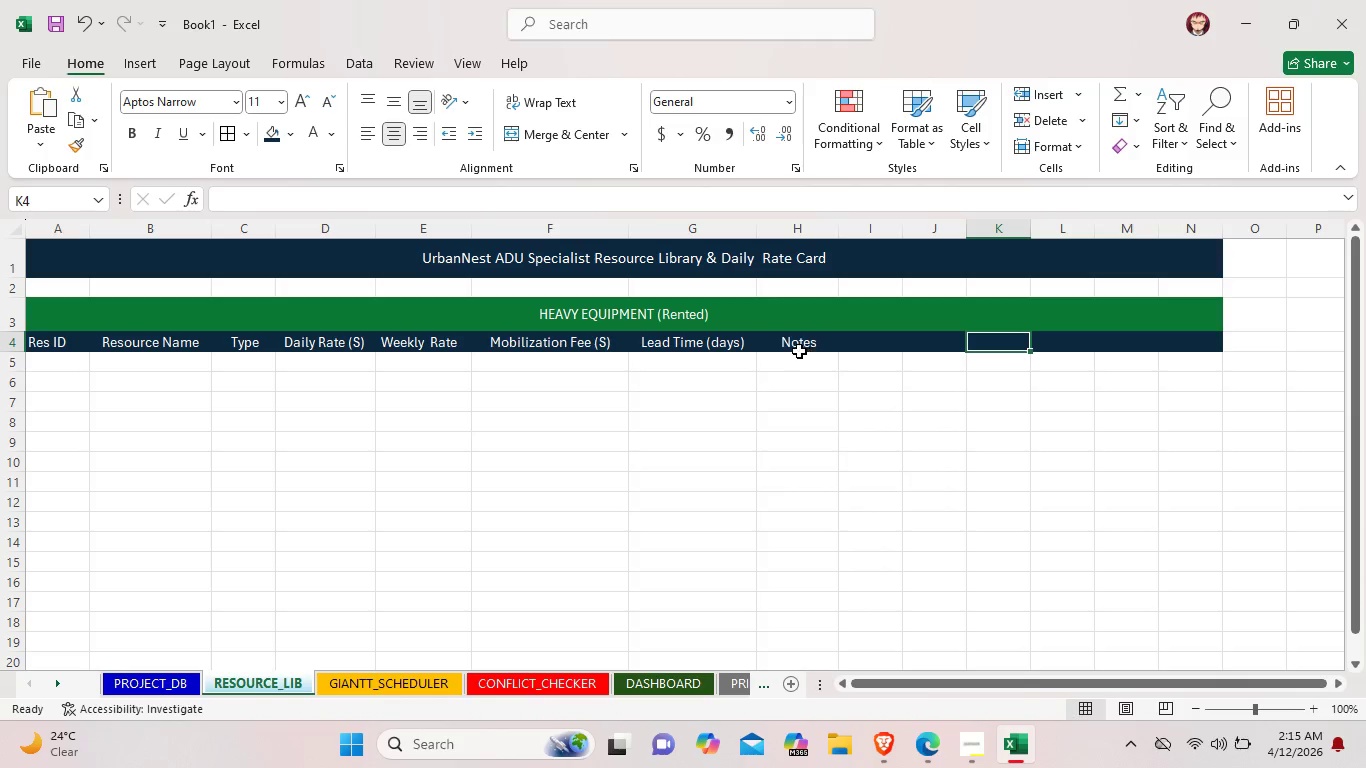 
left_click([794, 349])
 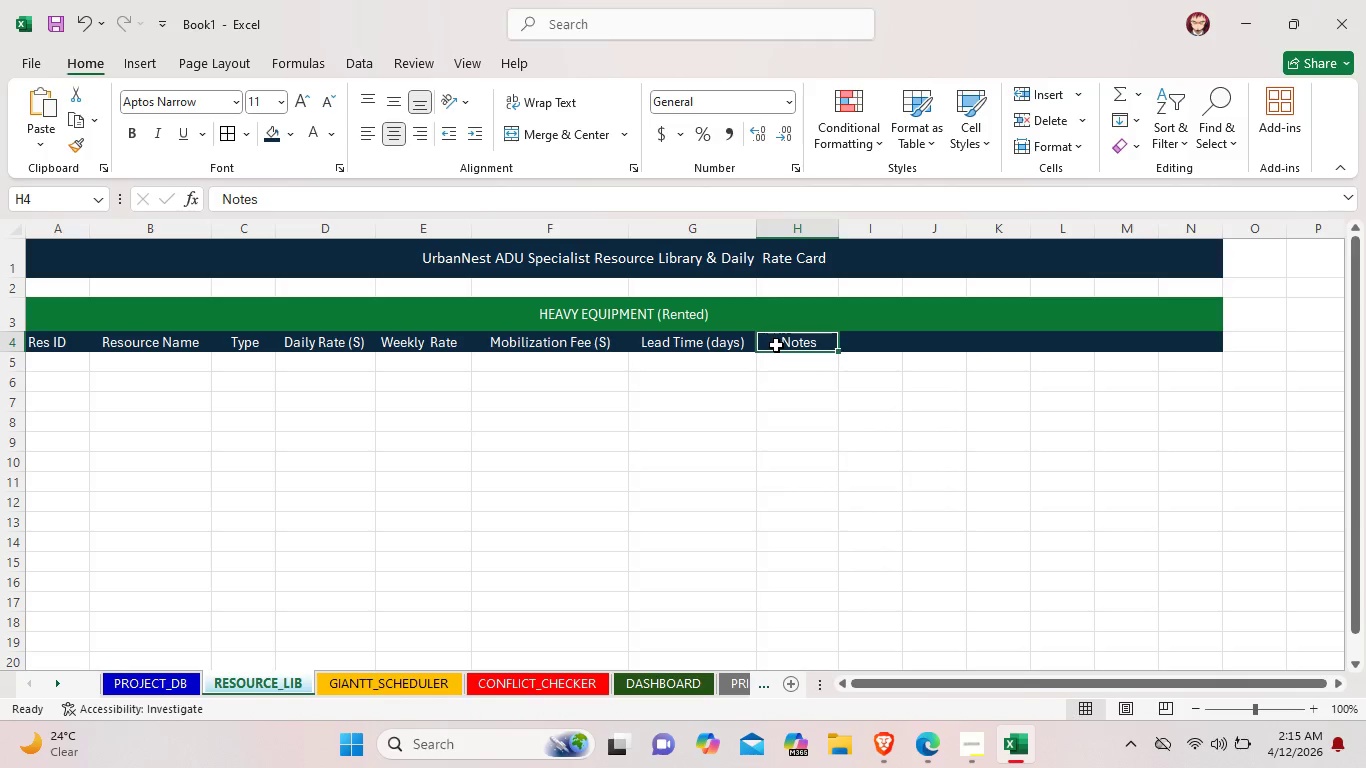 
left_click_drag(start_coordinate=[776, 345], to_coordinate=[982, 344])
 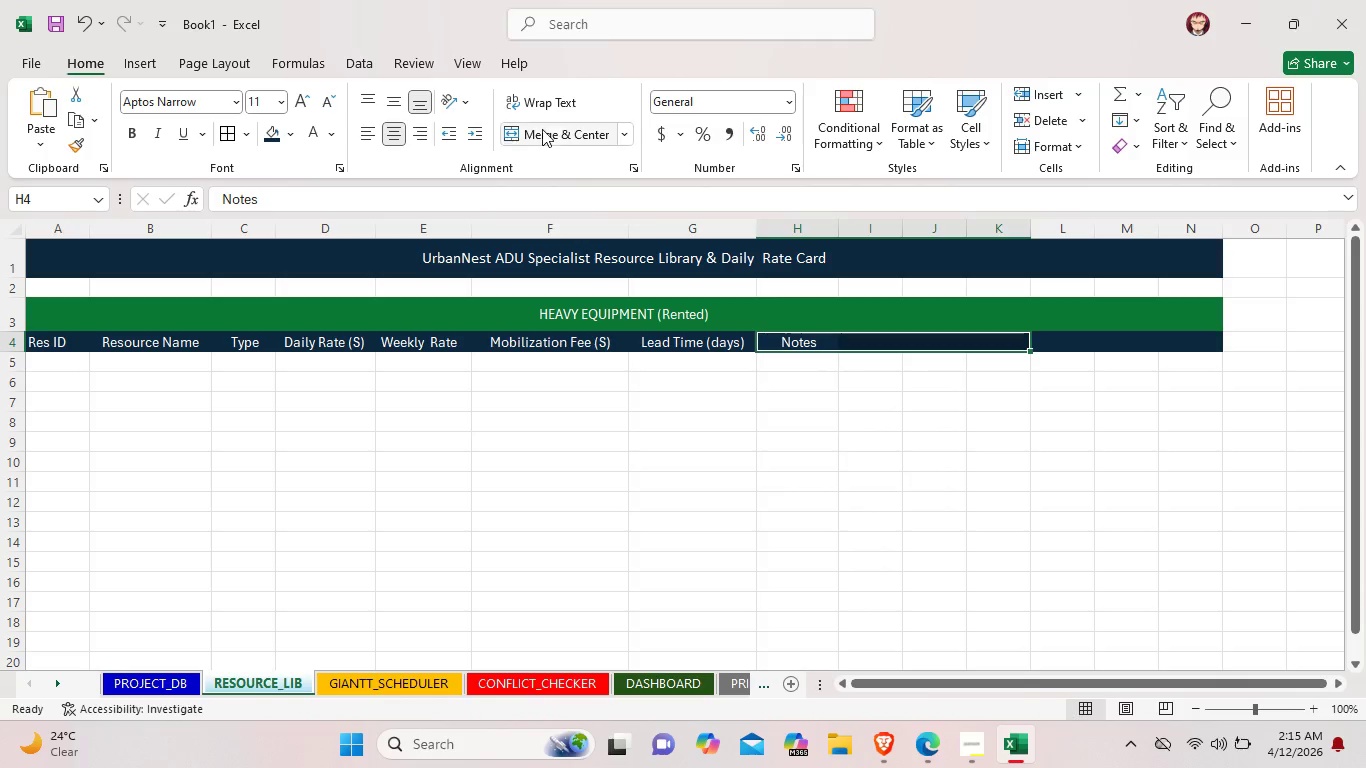 
left_click([545, 130])
 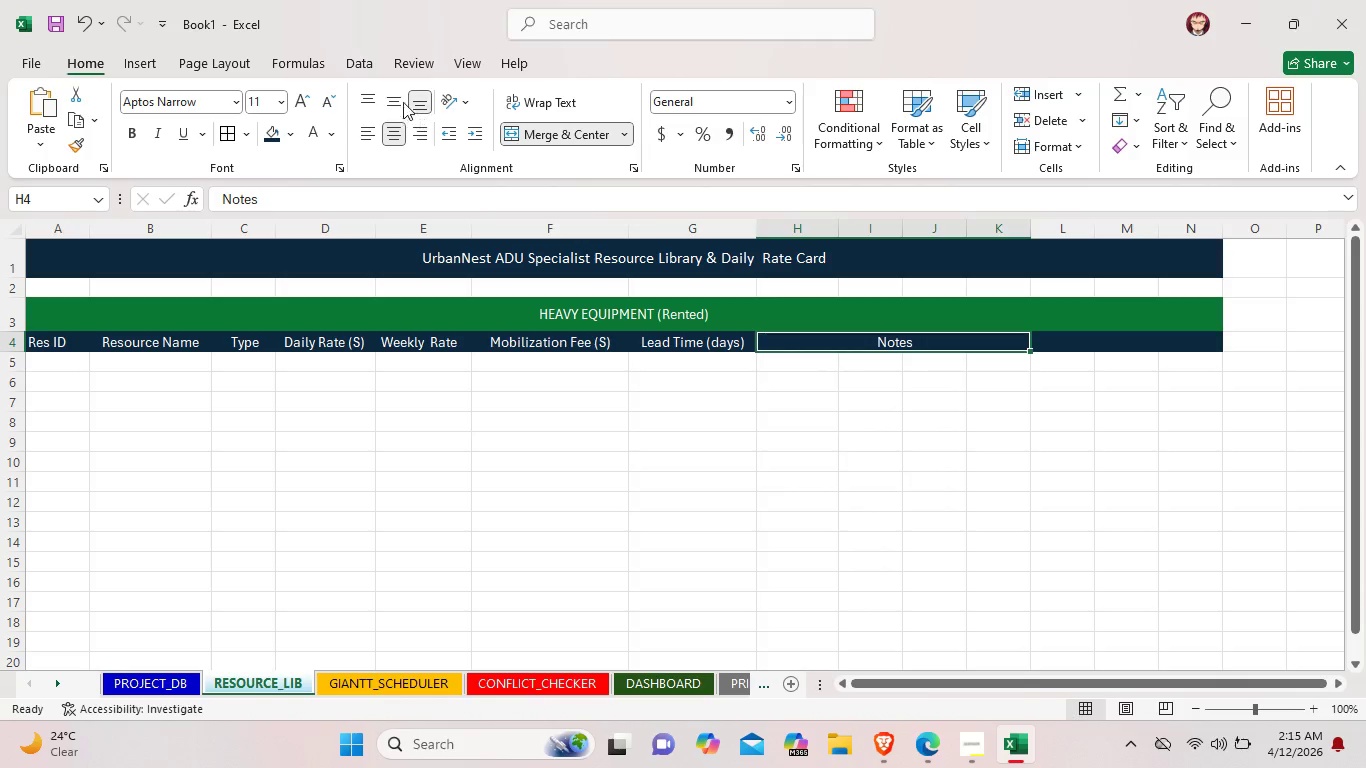 
left_click([398, 99])
 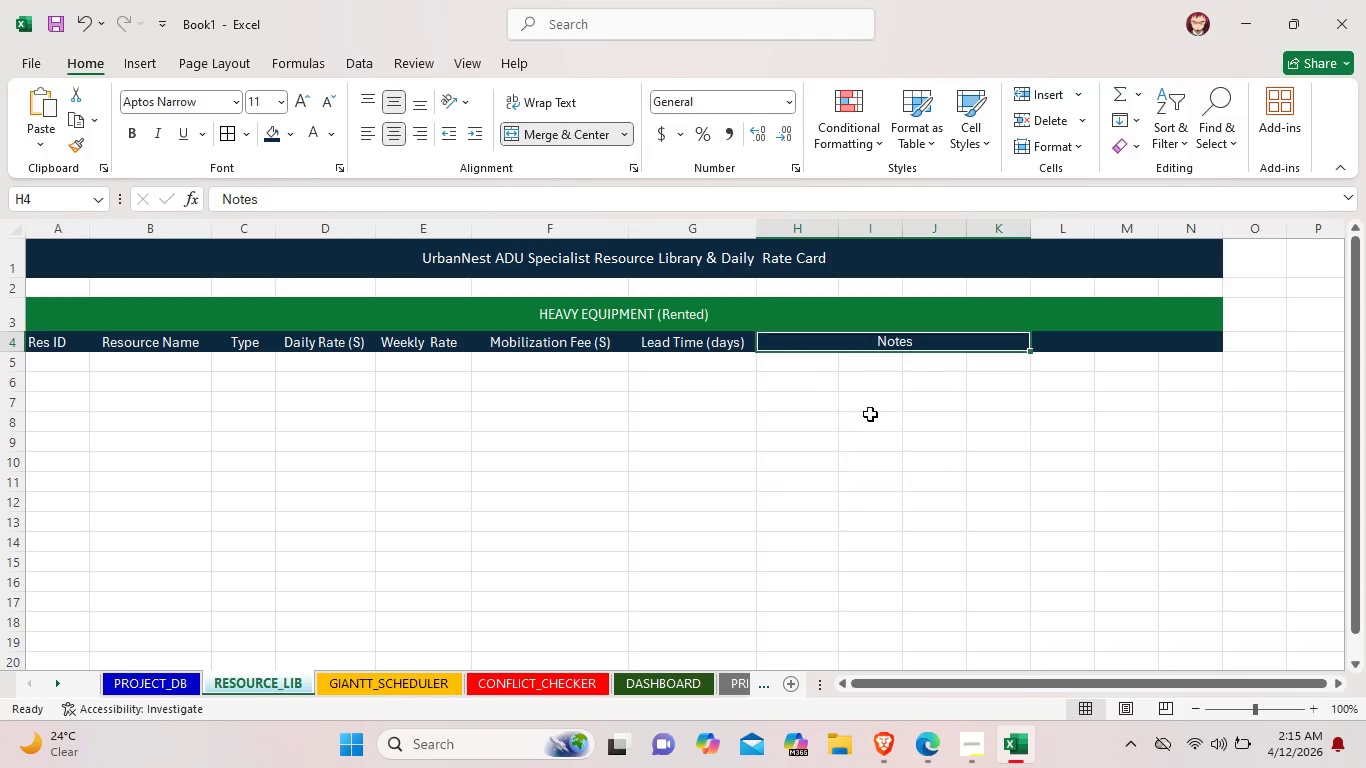 
left_click([903, 405])
 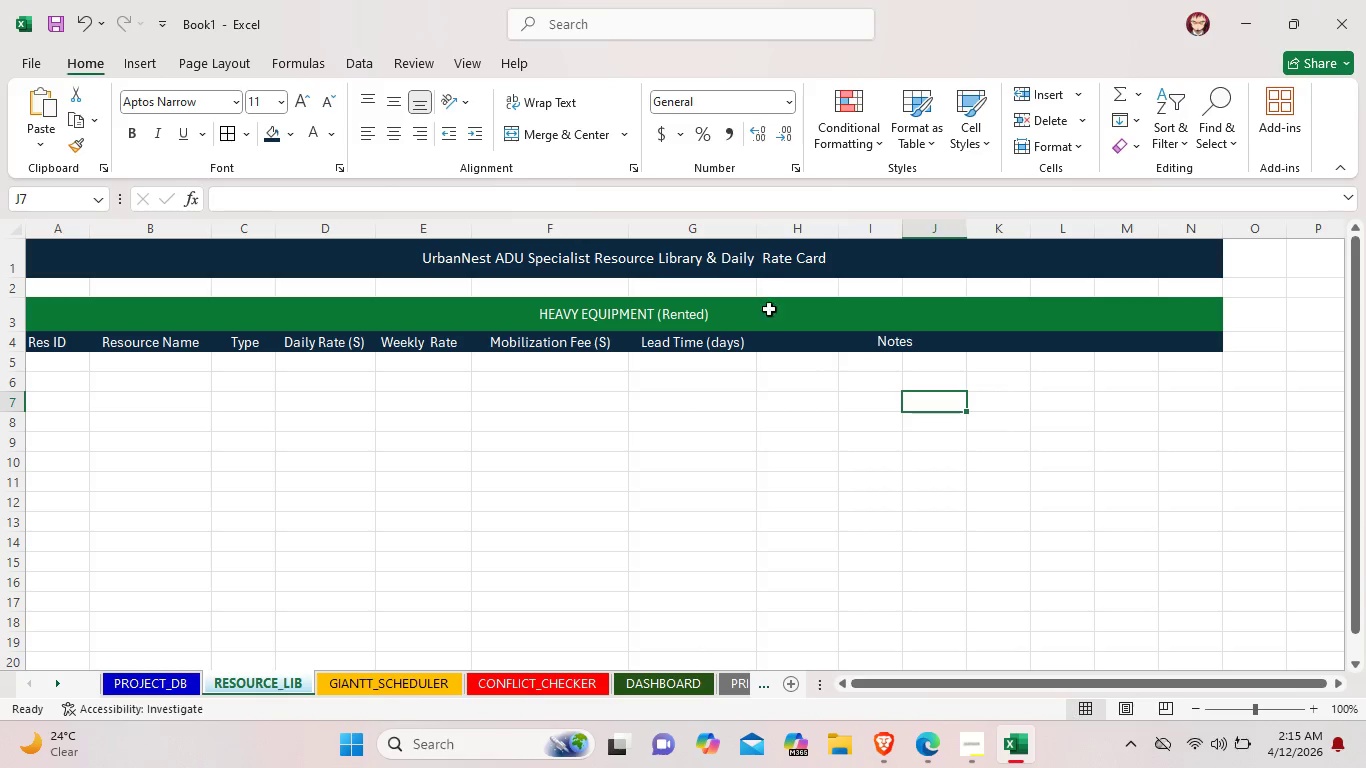 
wait(6.17)
 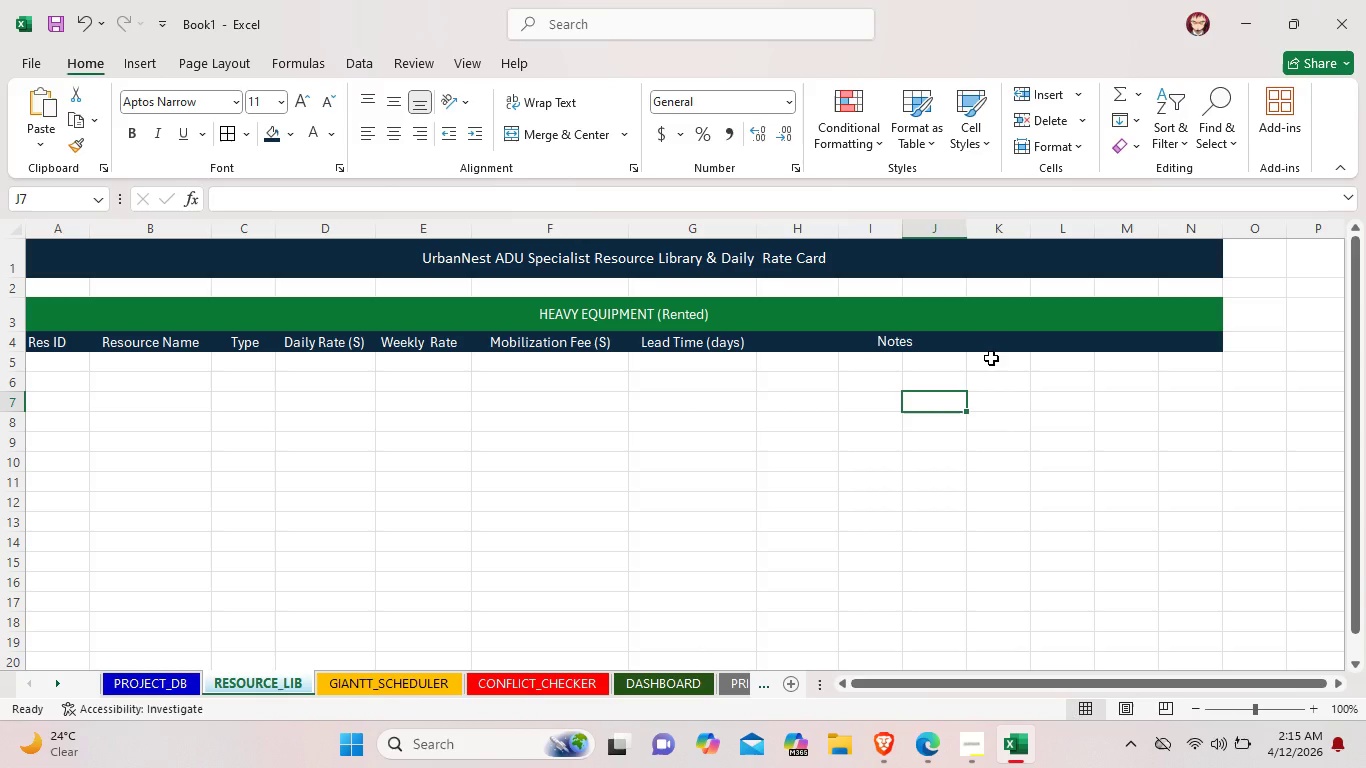 
left_click_drag(start_coordinate=[631, 225], to_coordinate=[643, 225])
 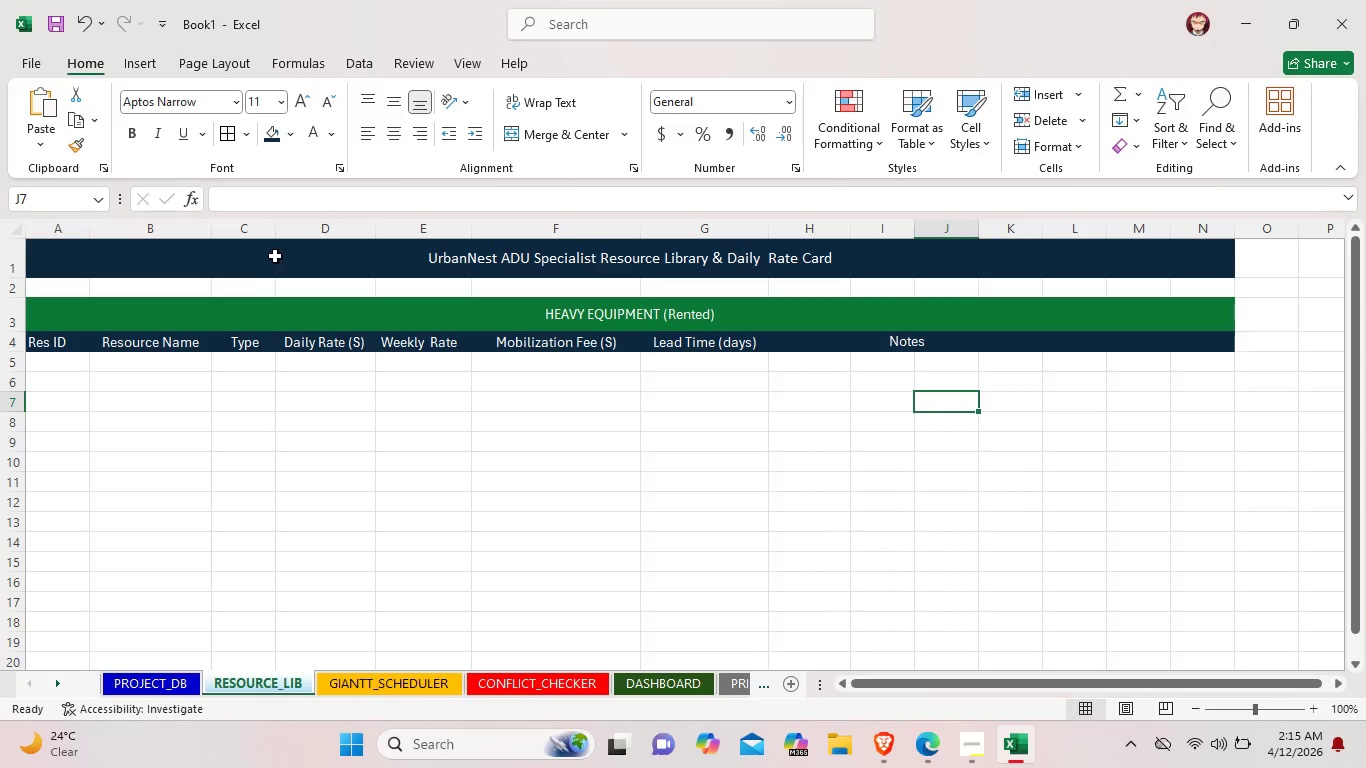 
left_click_drag(start_coordinate=[277, 230], to_coordinate=[287, 230])
 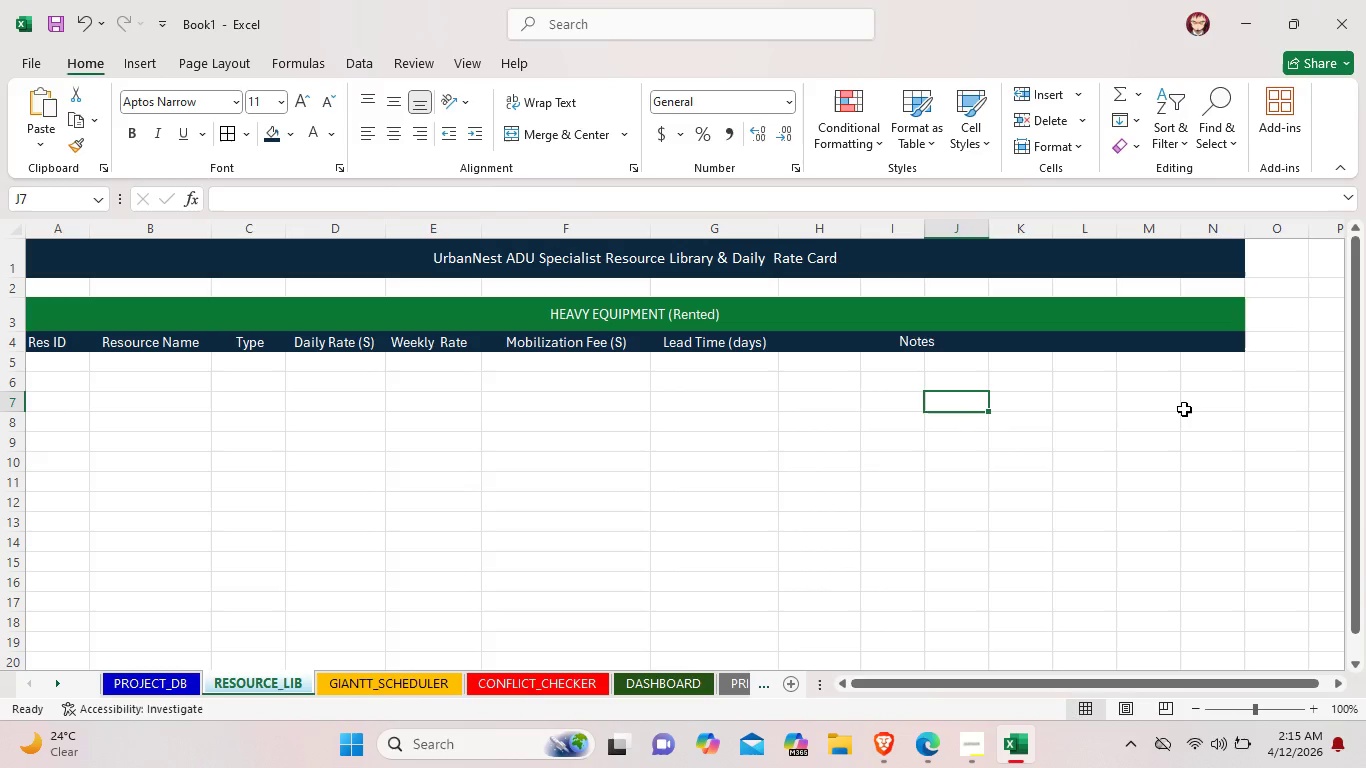 
left_click([749, 258])
 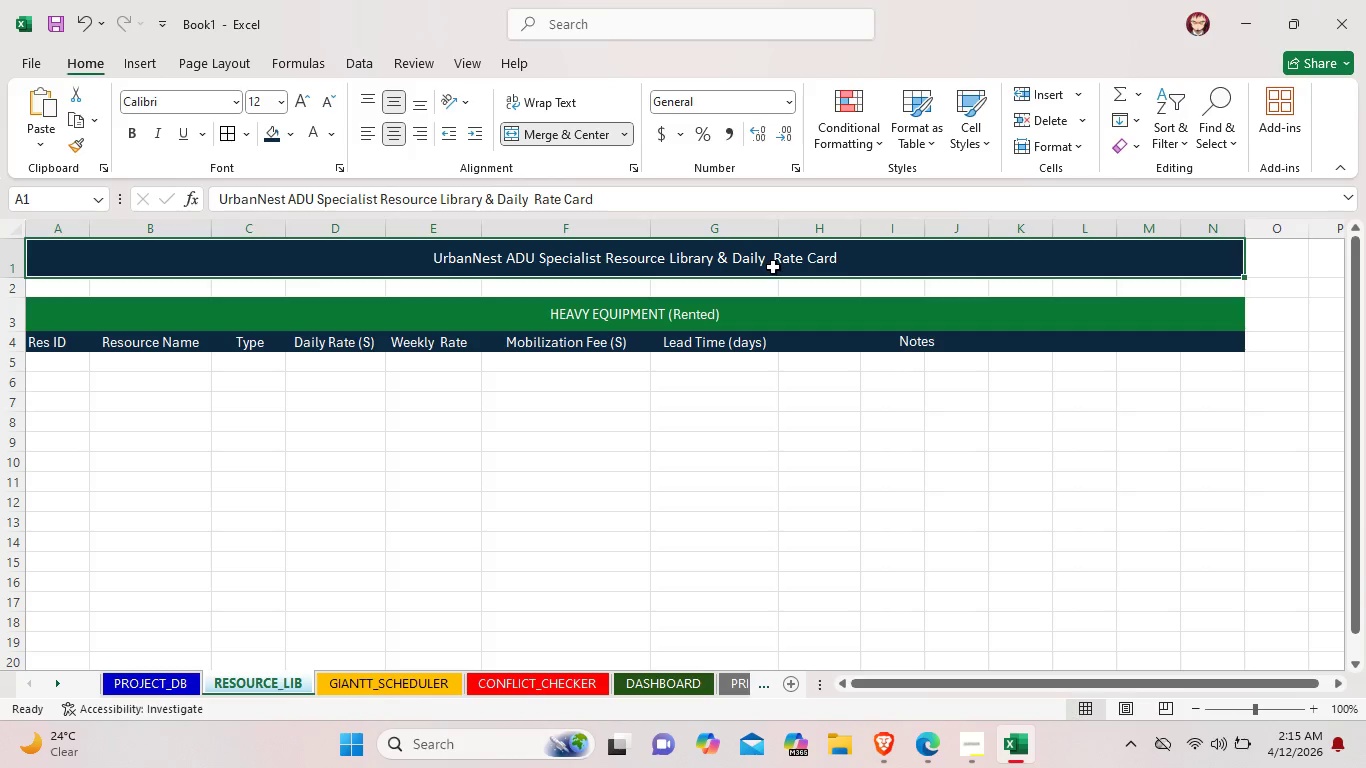 
wait(13.69)
 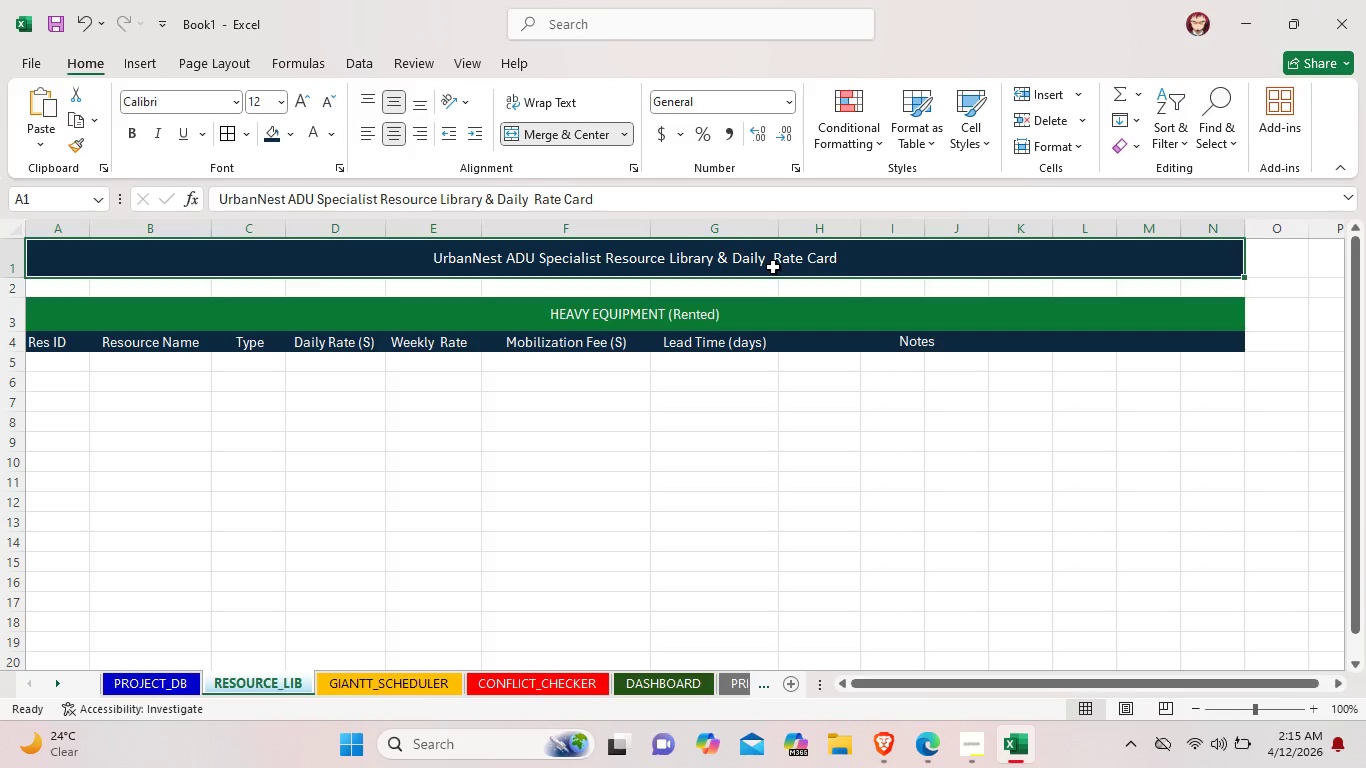 
double_click([72, 362])
 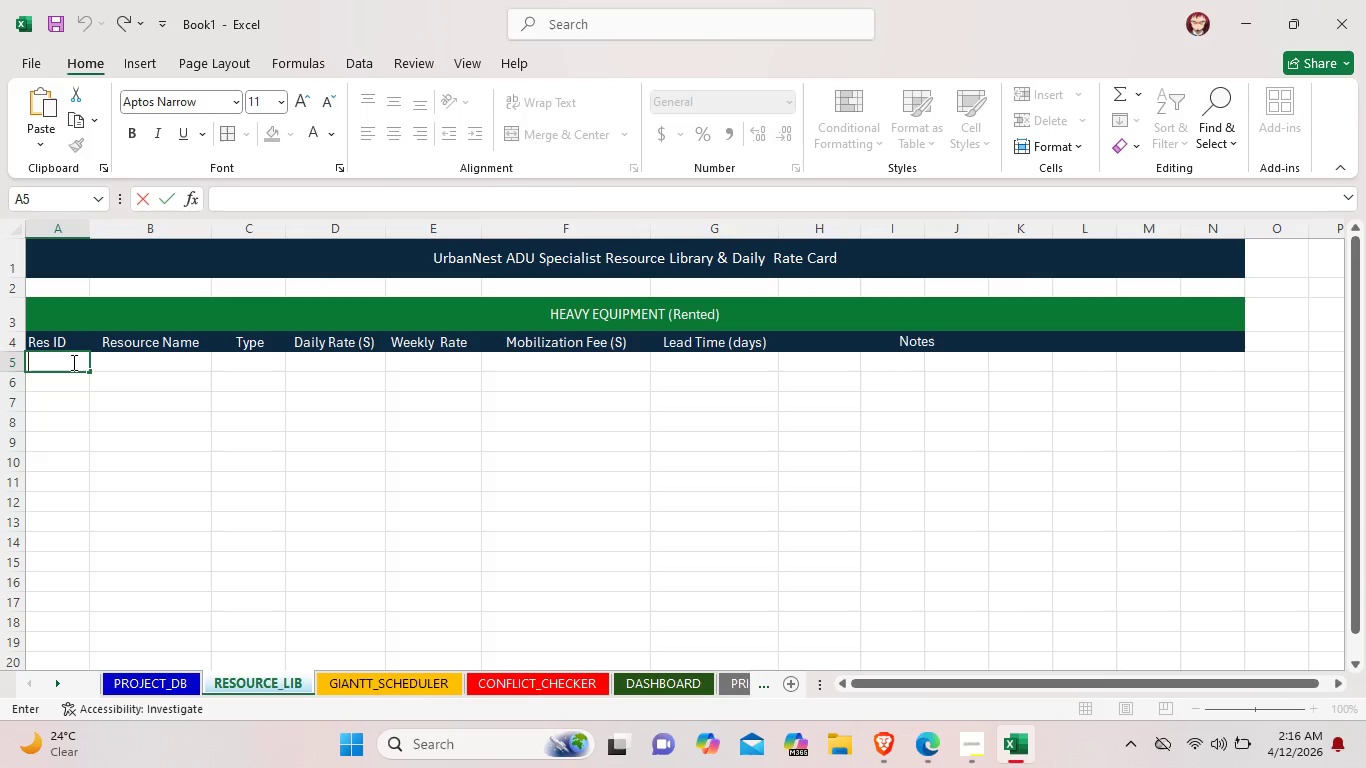 
type(E01)
 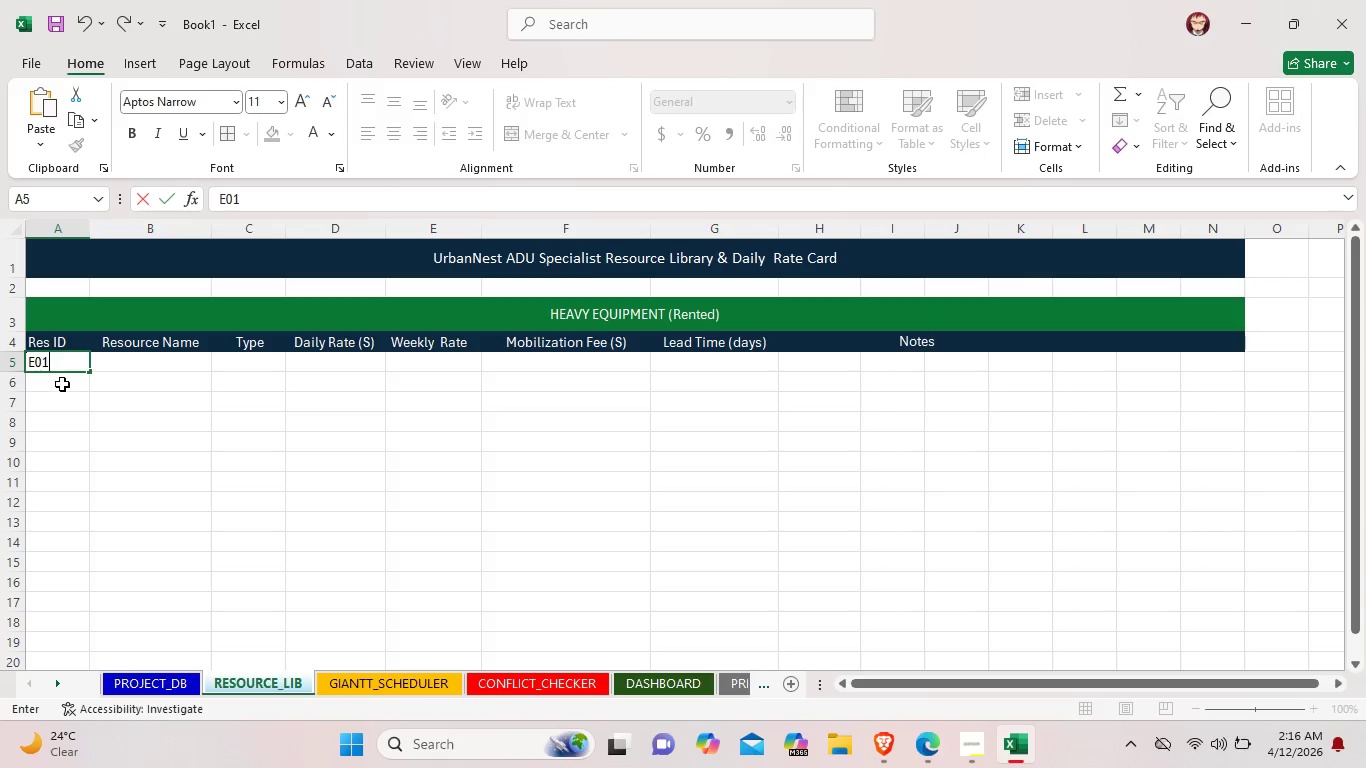 
double_click([62, 385])
 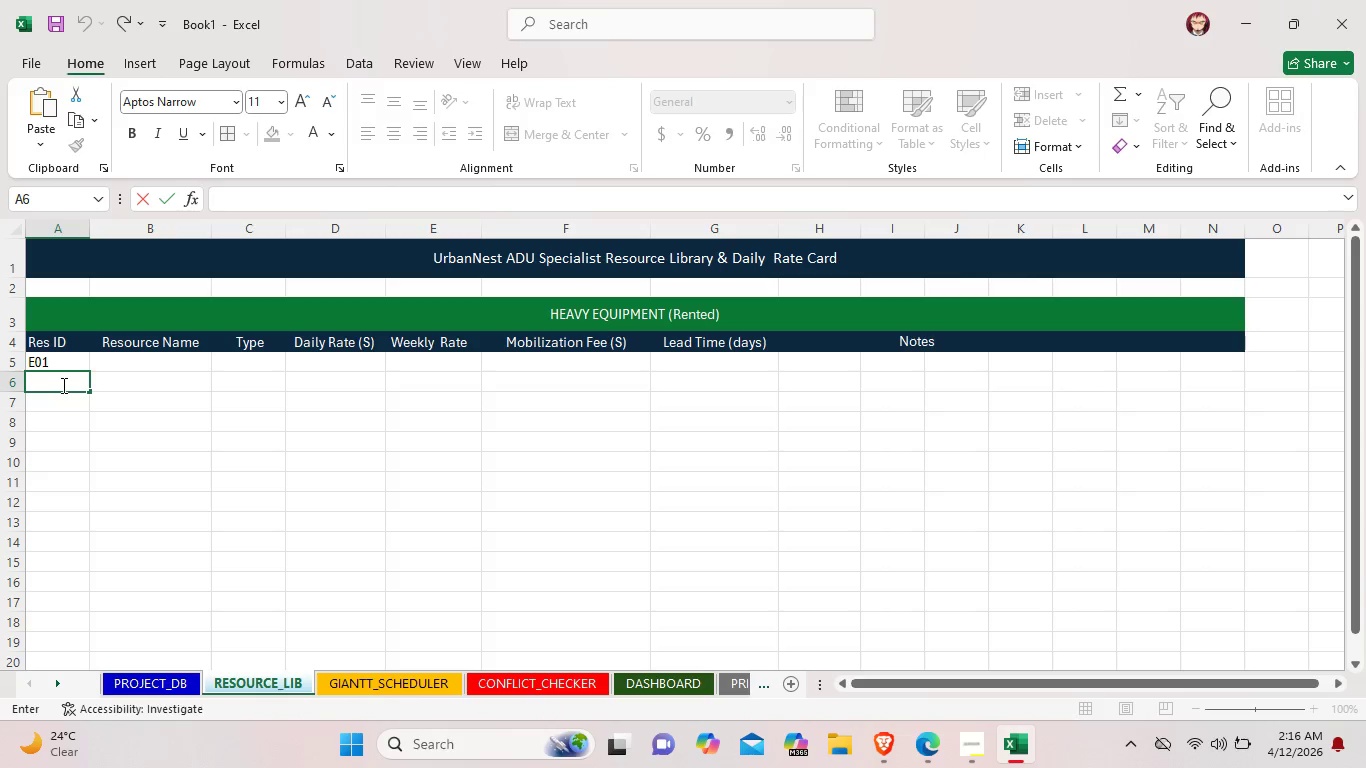 
type(E02)
 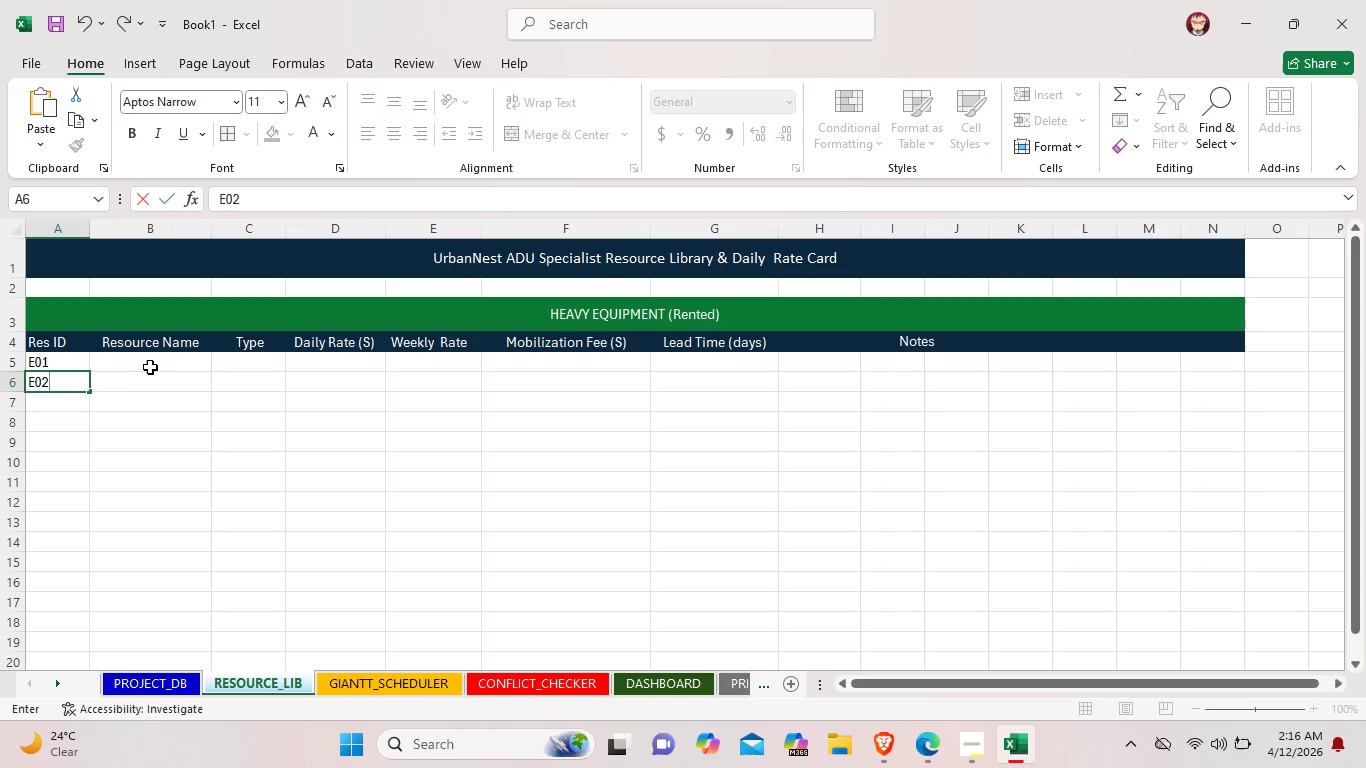 
double_click([150, 363])
 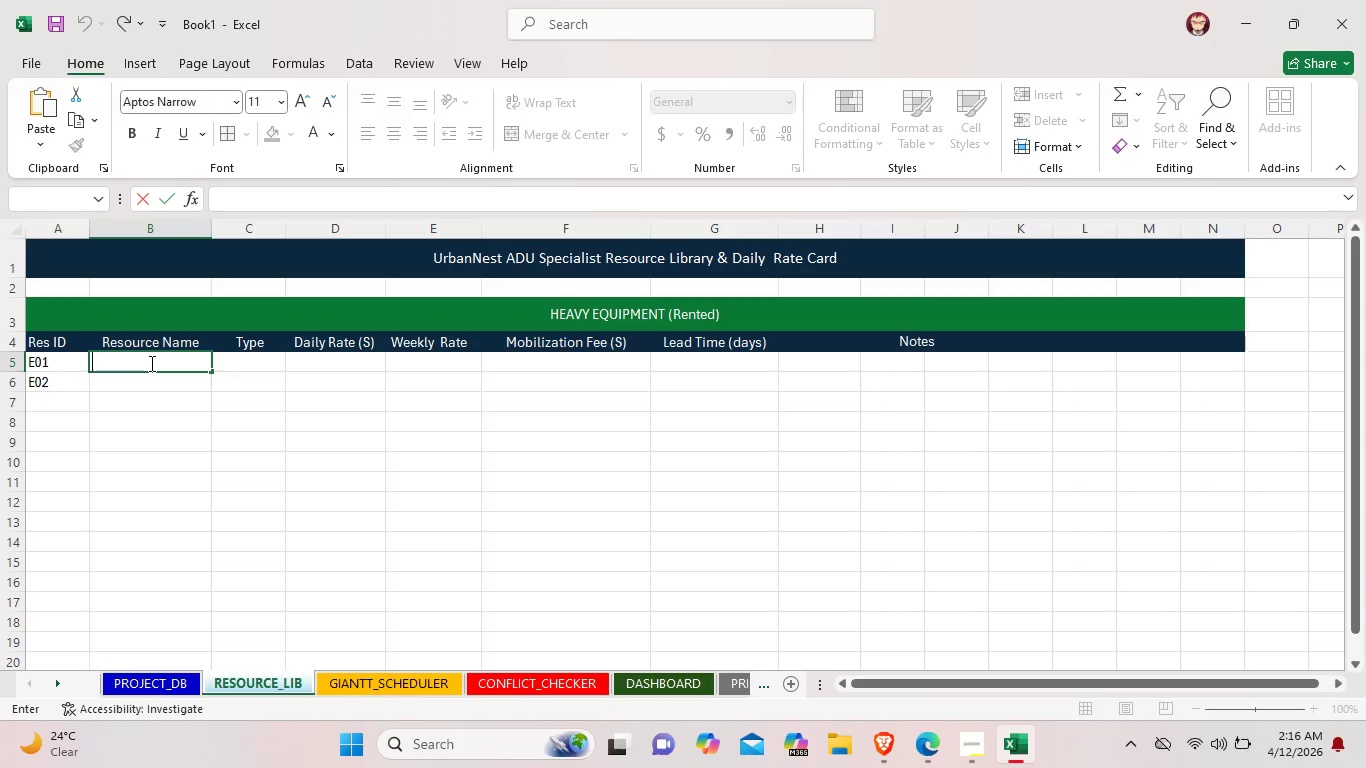 
type(Compact Crab)
key(Backspace)
type(ne)
 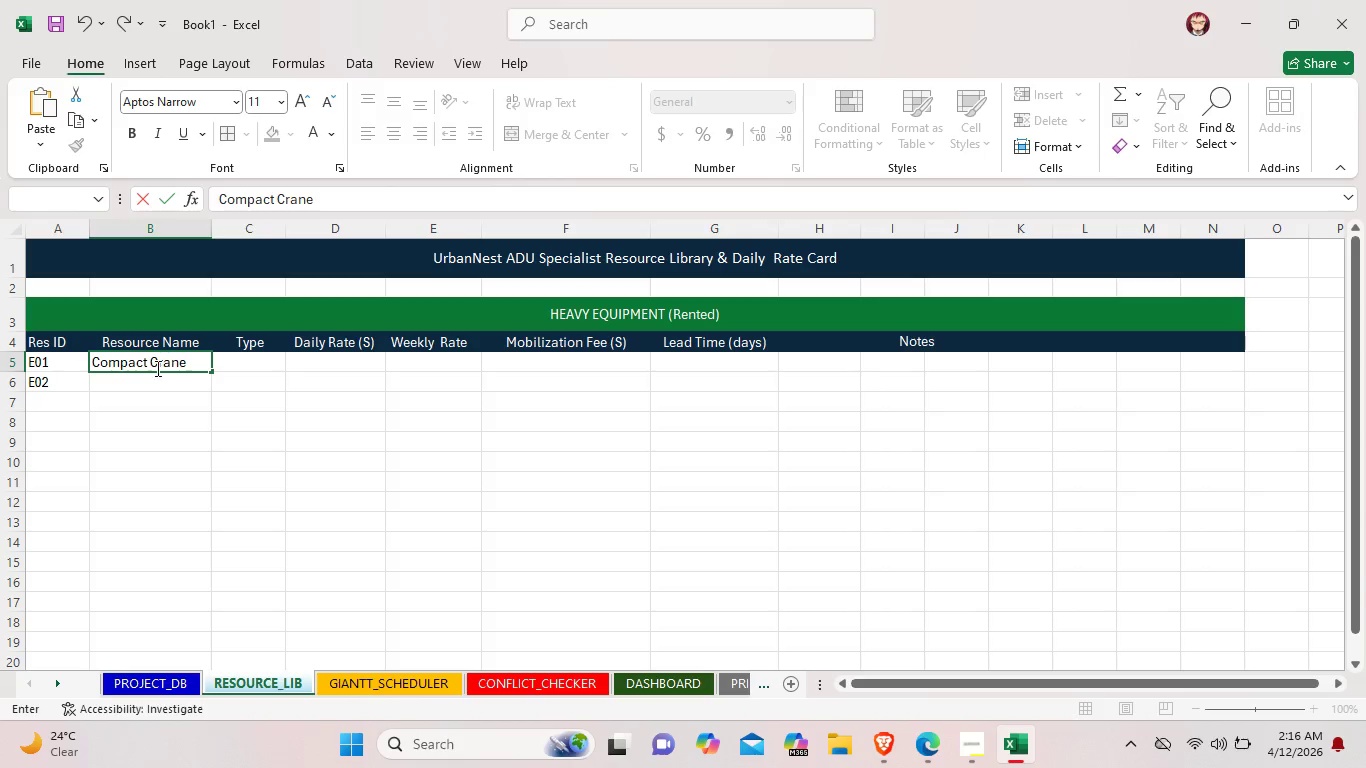 
double_click([146, 382])
 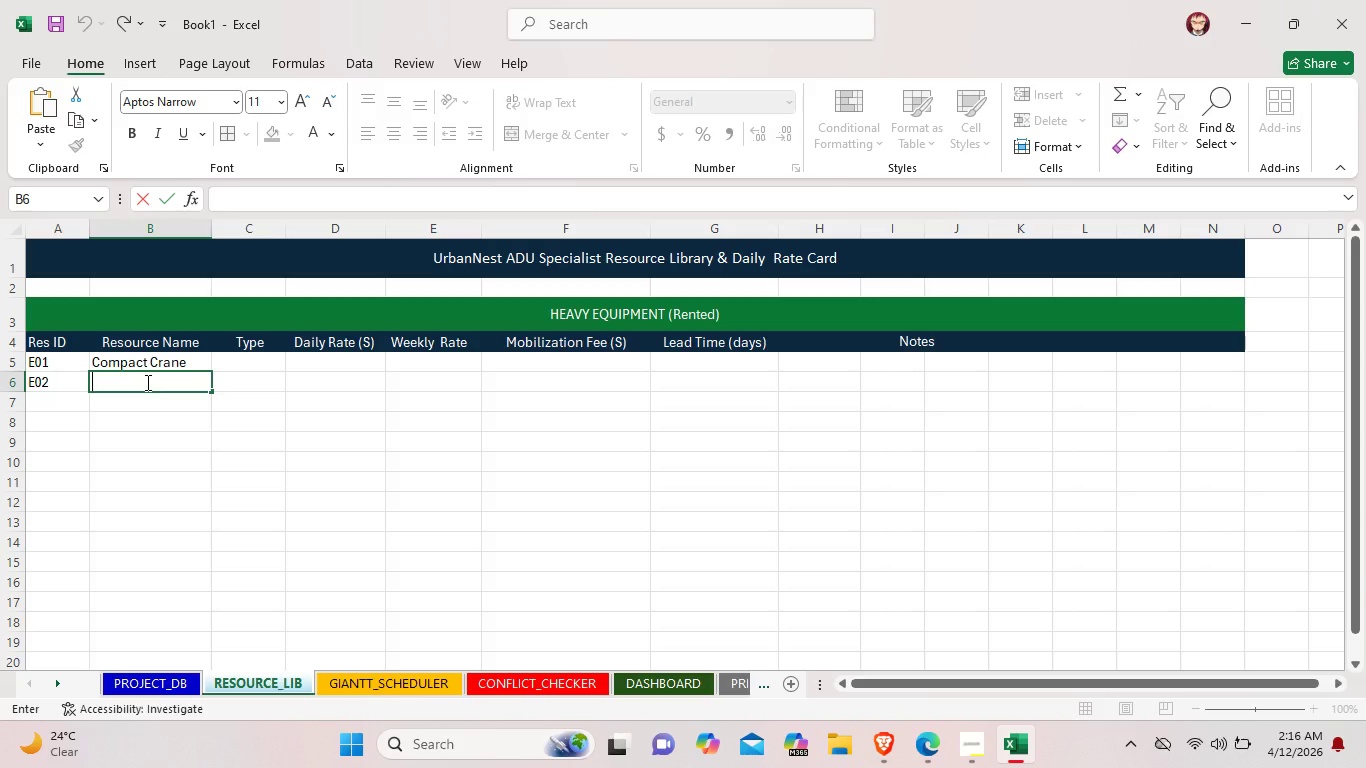 
type(Mini-exca)
key(Backspace)
key(Backspace)
key(Backspace)
key(Backspace)
type(Excavator)
 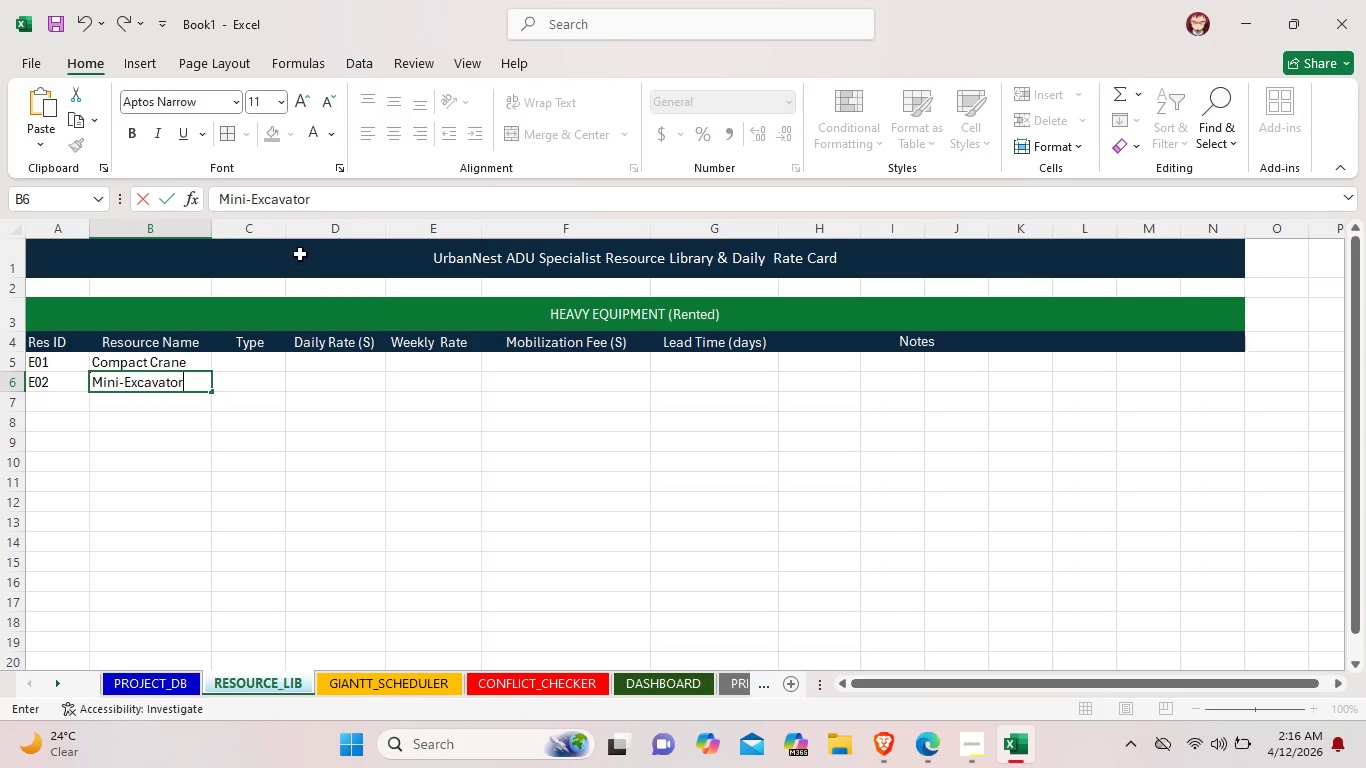 
left_click([285, 228])
 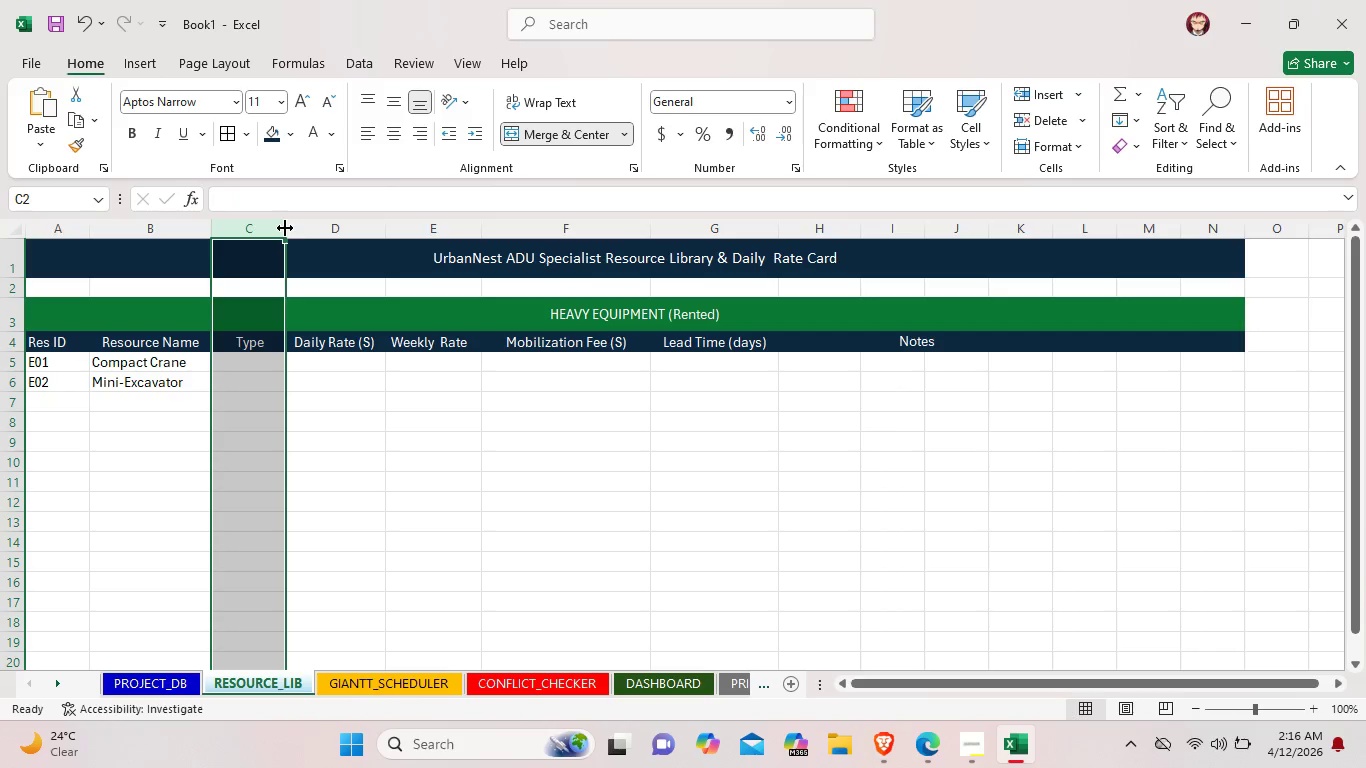 
left_click_drag(start_coordinate=[285, 228], to_coordinate=[305, 230])
 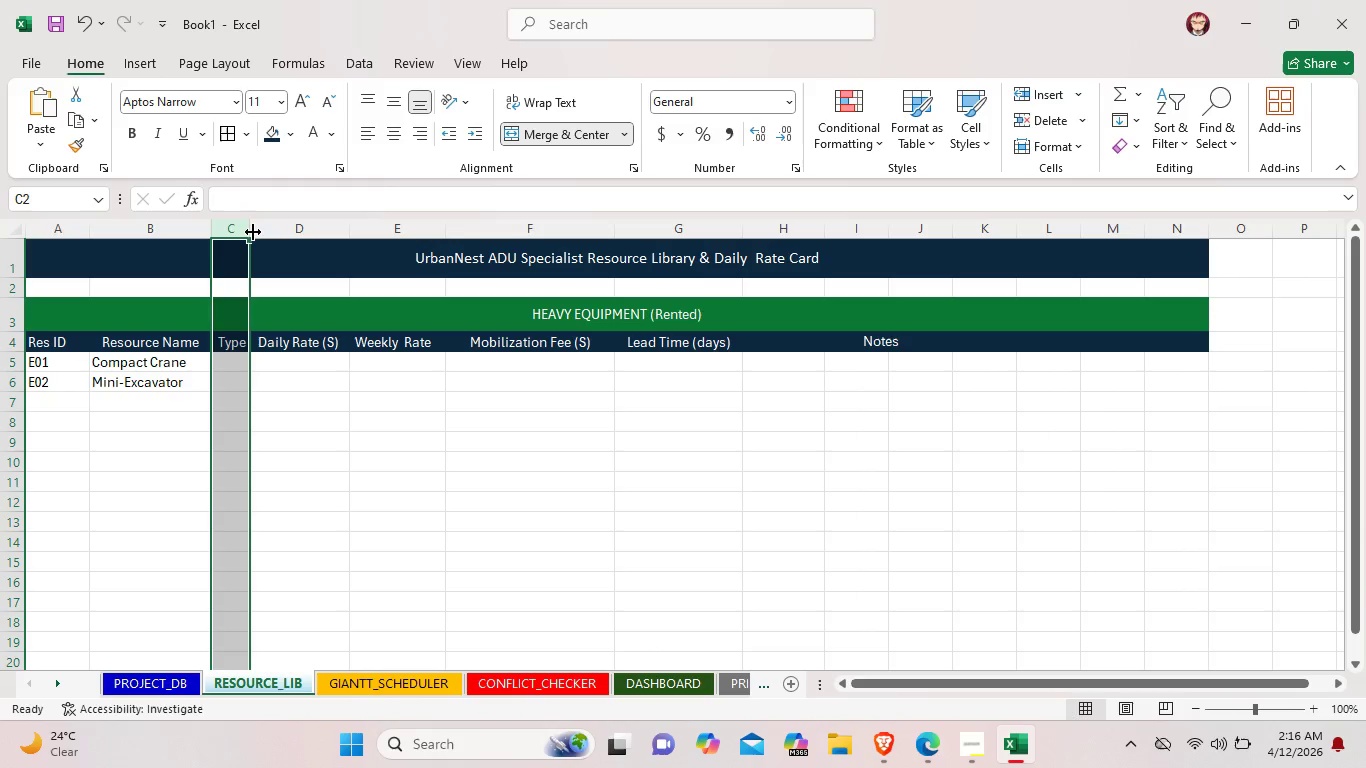 
left_click_drag(start_coordinate=[253, 232], to_coordinate=[306, 232])
 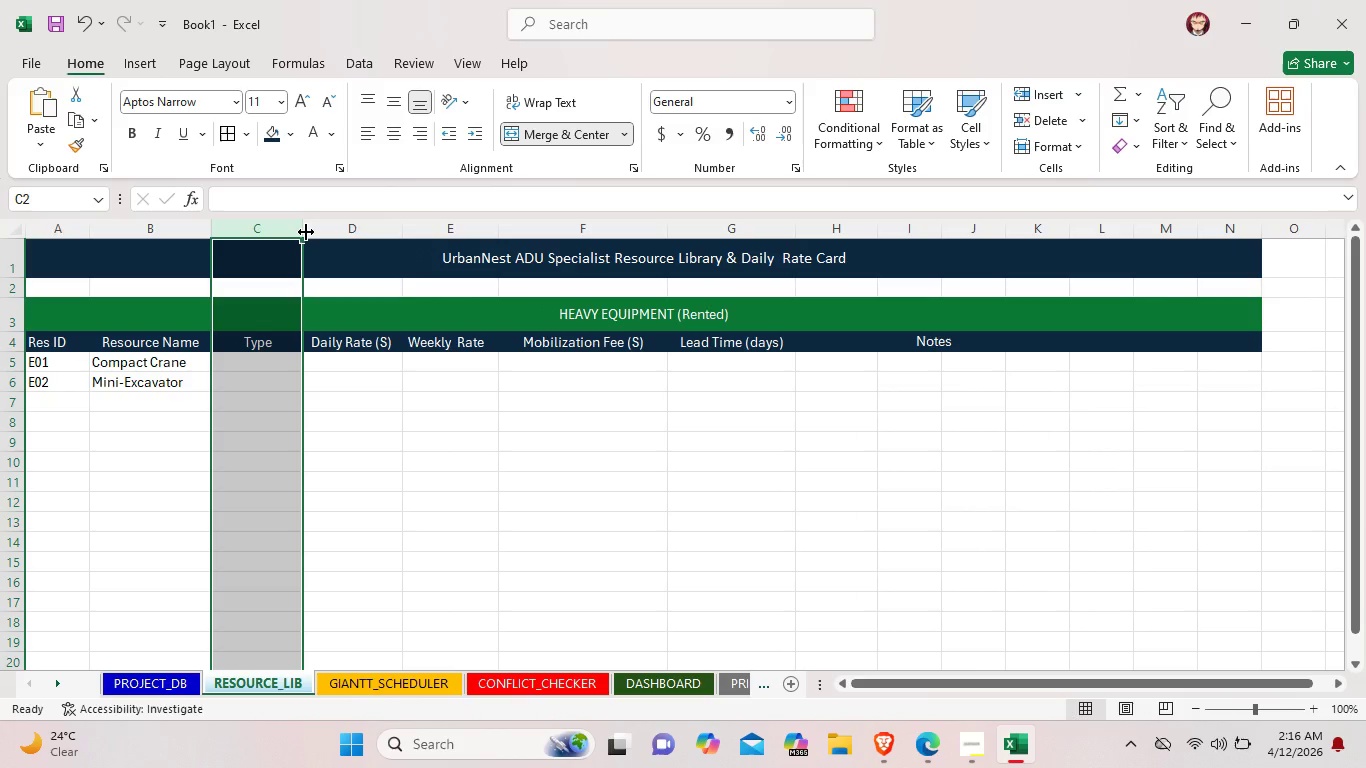 
left_click_drag(start_coordinate=[306, 232], to_coordinate=[329, 234])
 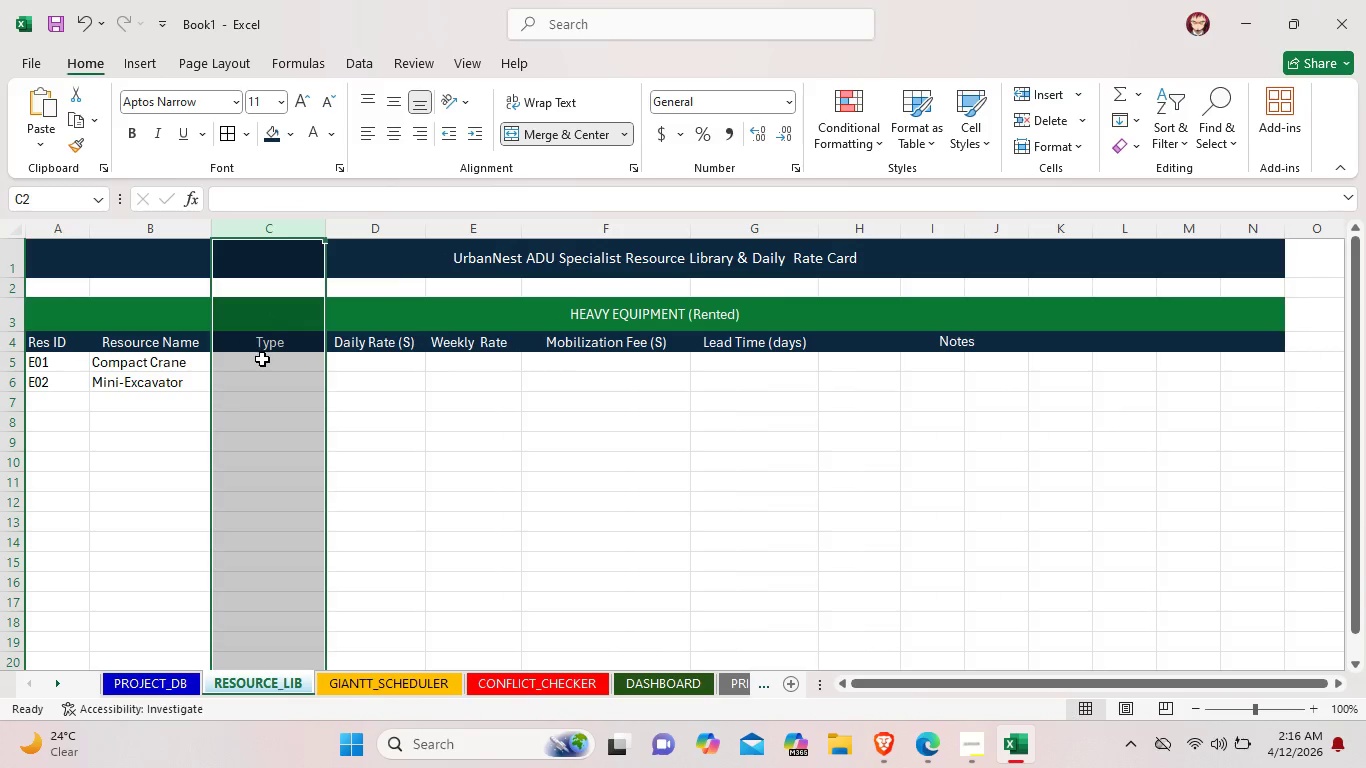 
double_click([262, 359])
 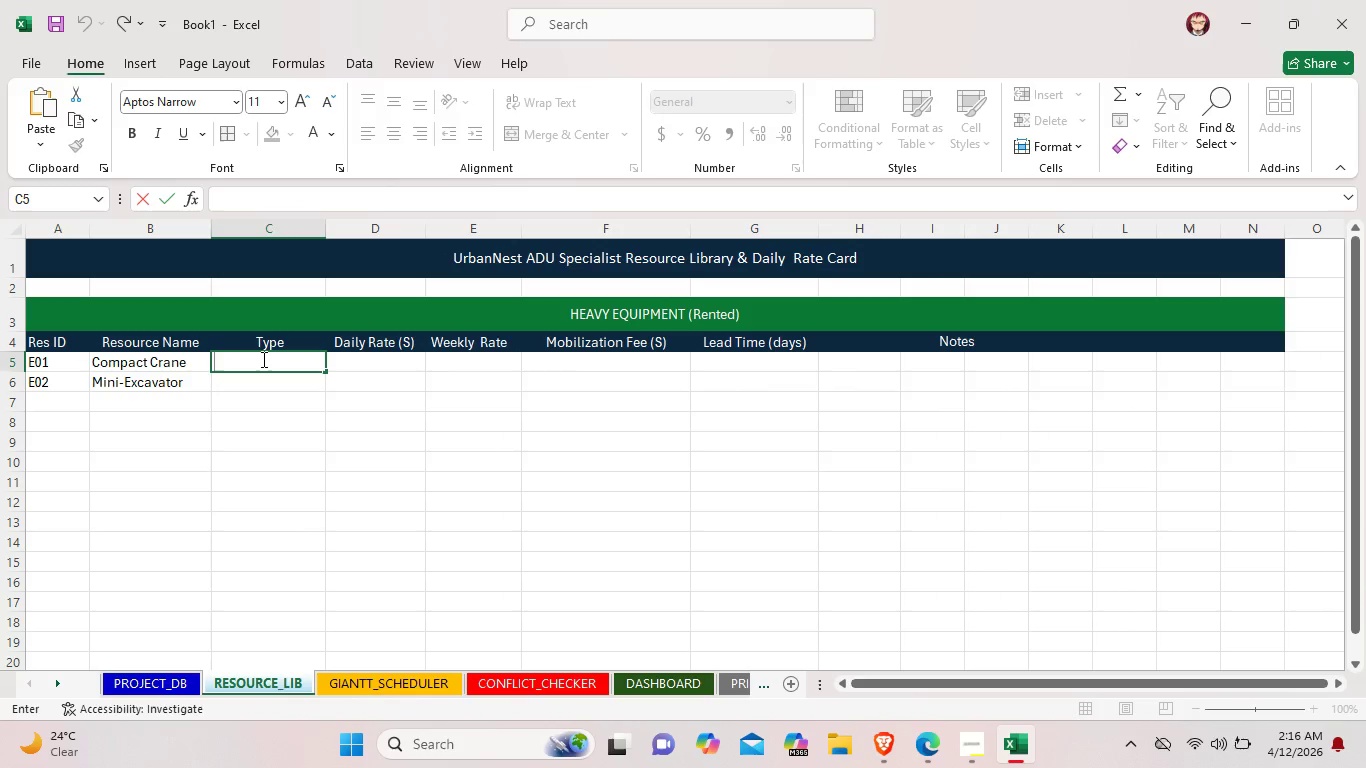 
type( Equipment)
 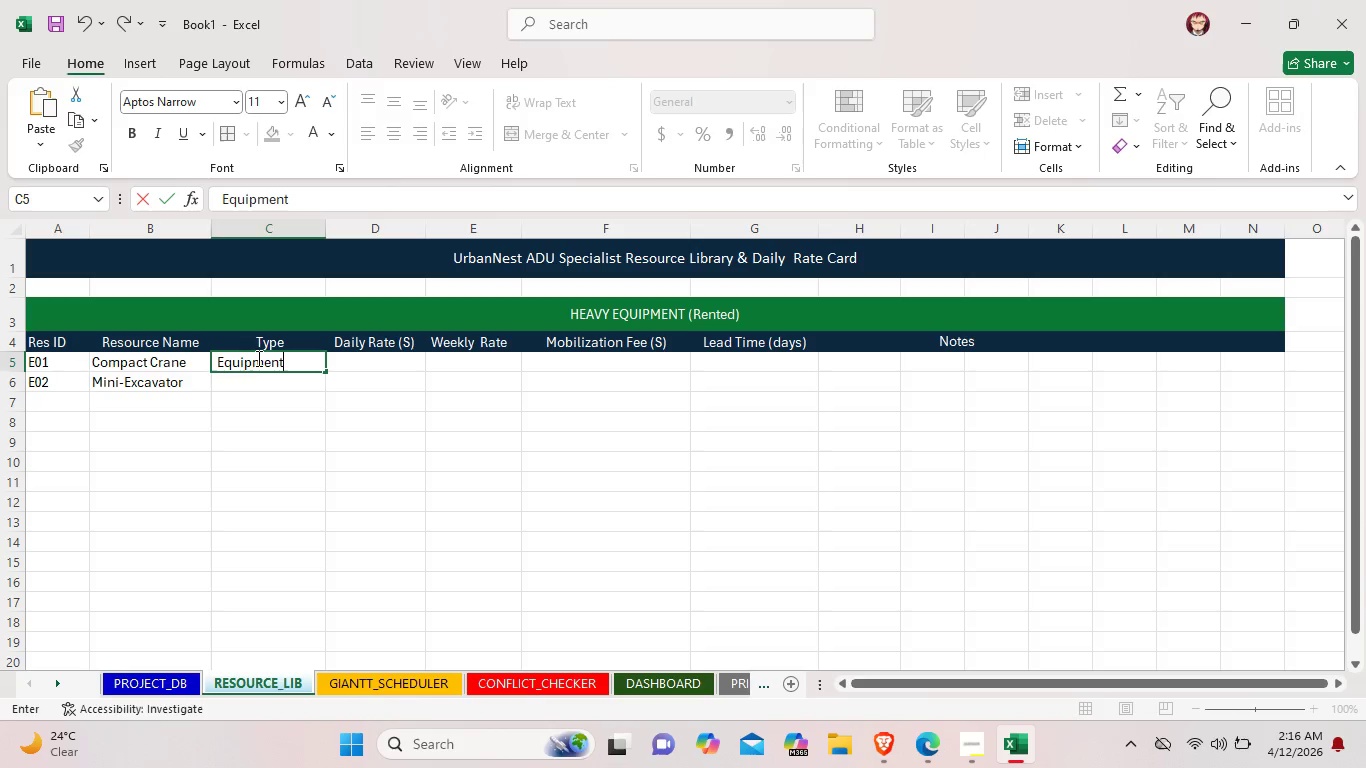 
double_click([247, 380])
 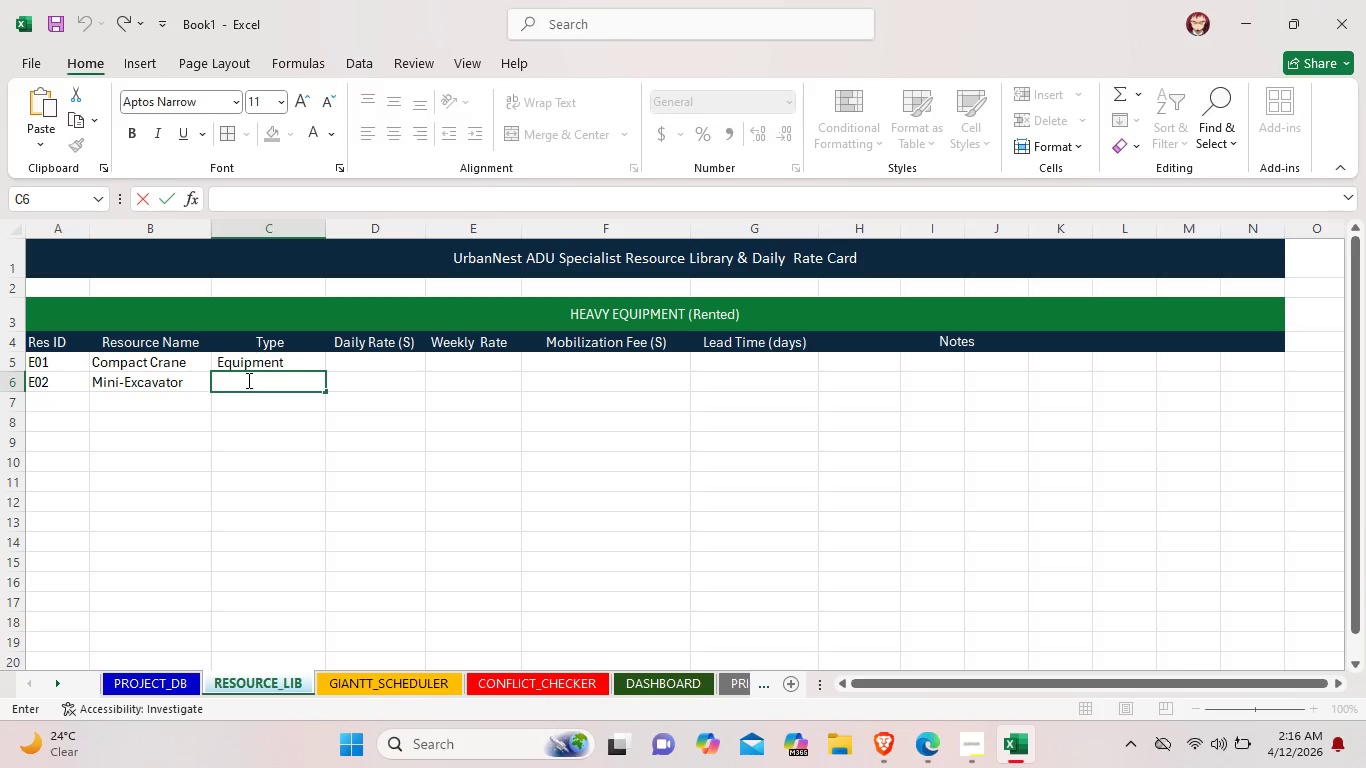 
type(Equipment)
 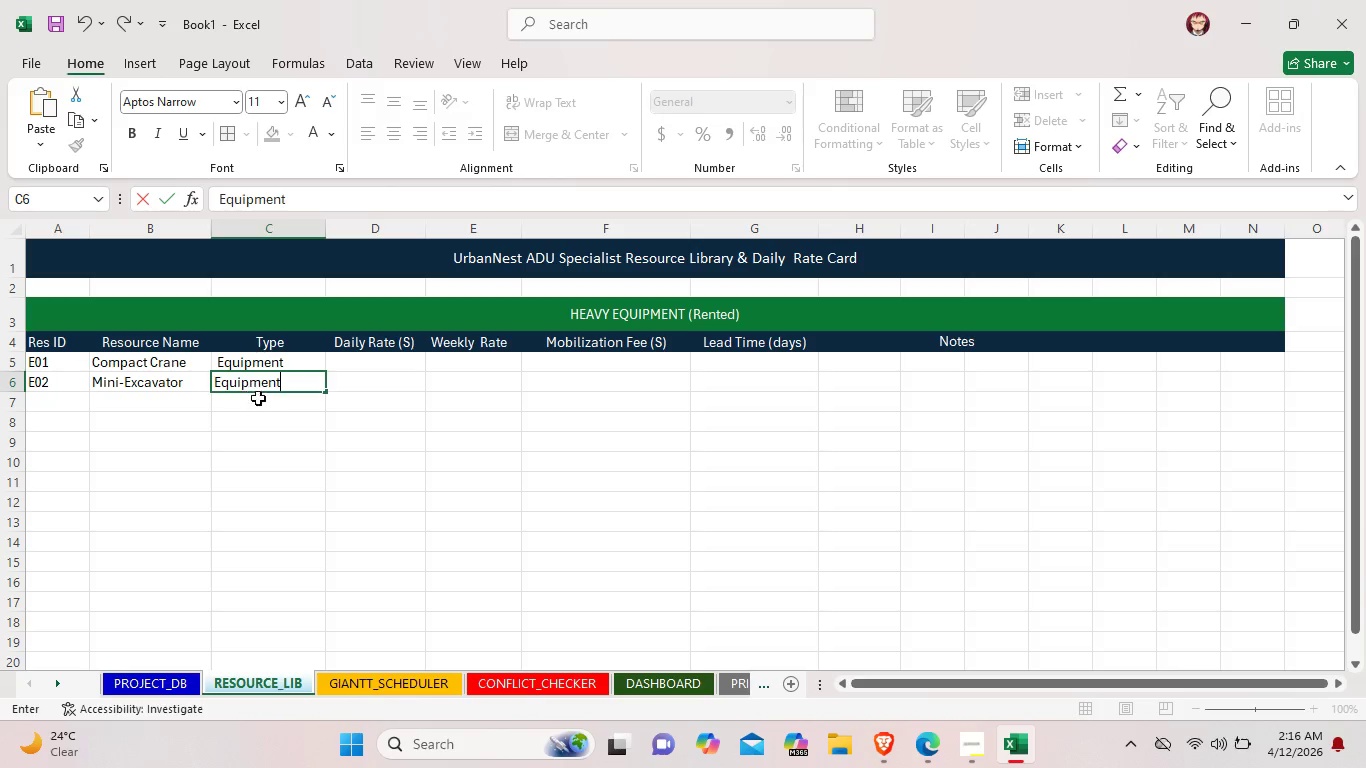 
double_click([387, 362])
 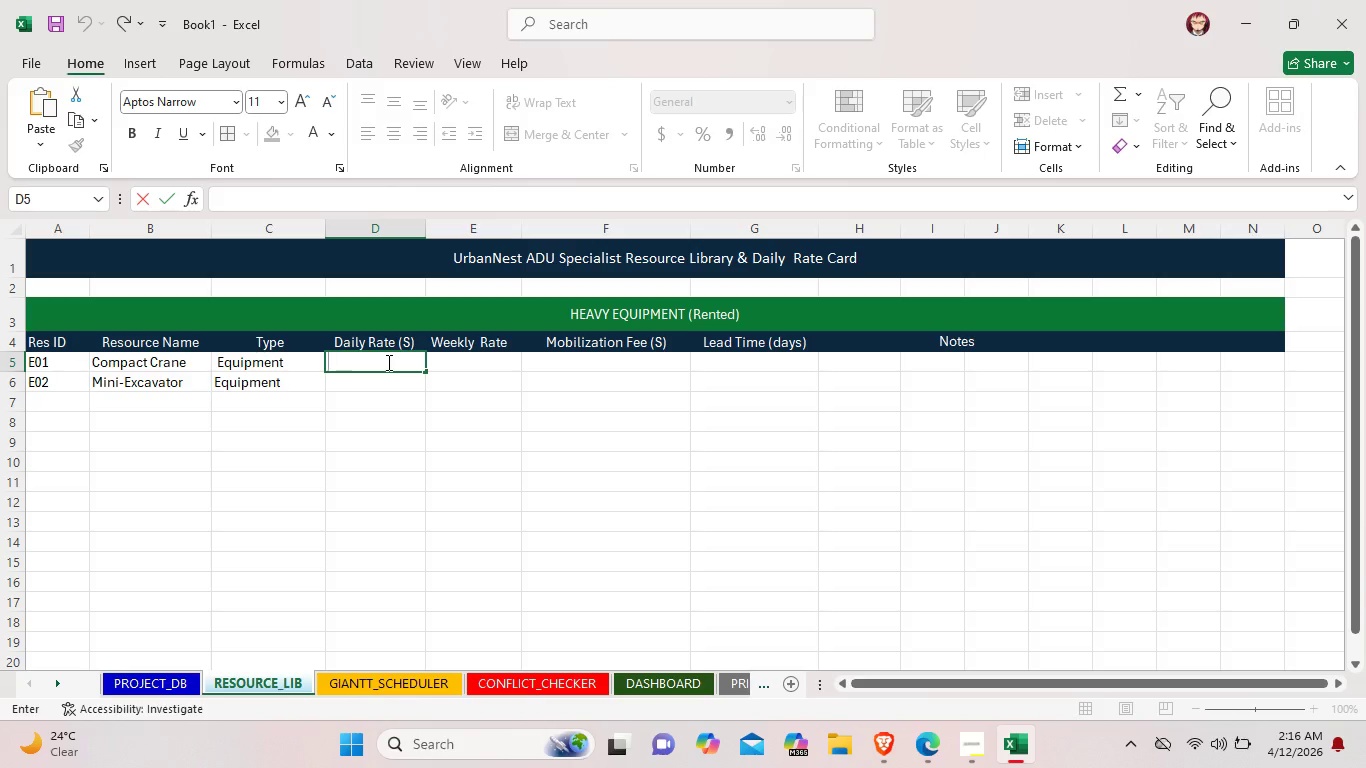 
type( $850)
 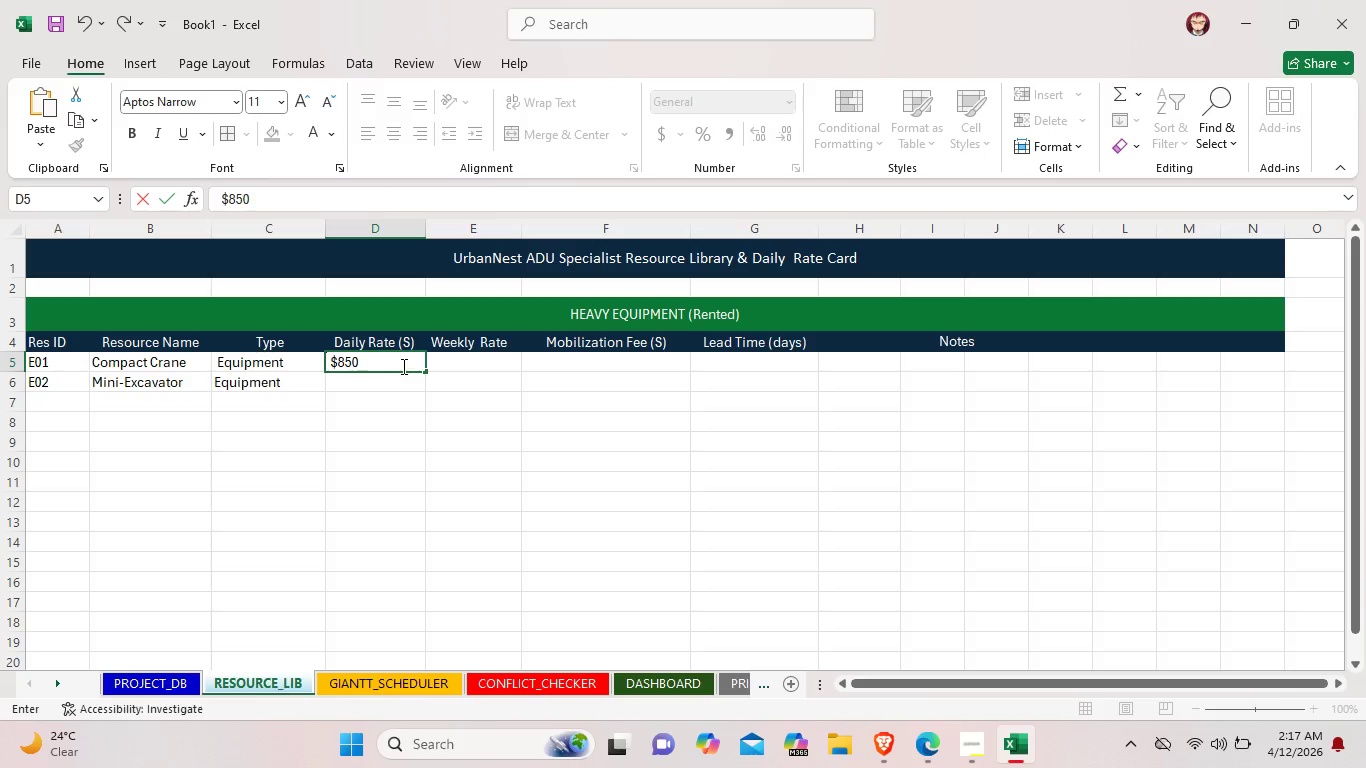 
double_click([392, 383])
 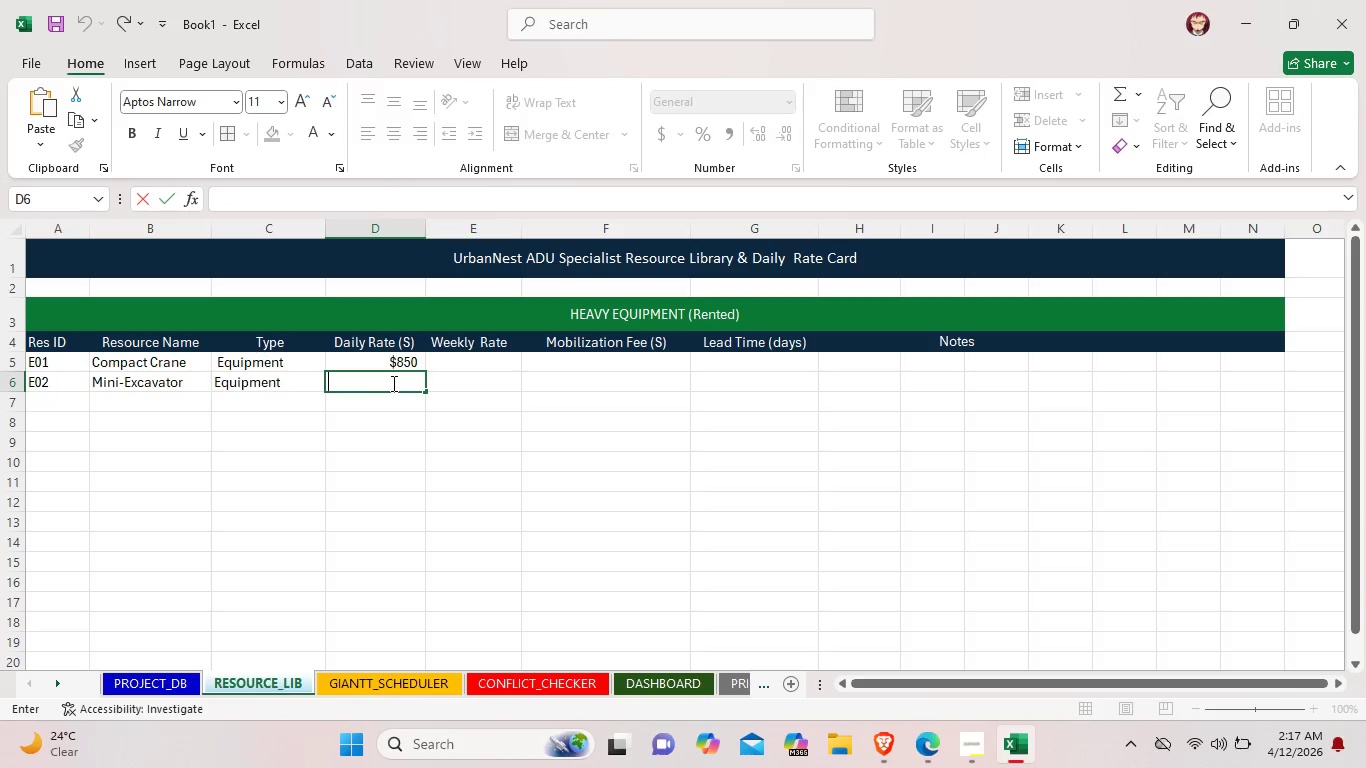 
type($425)
 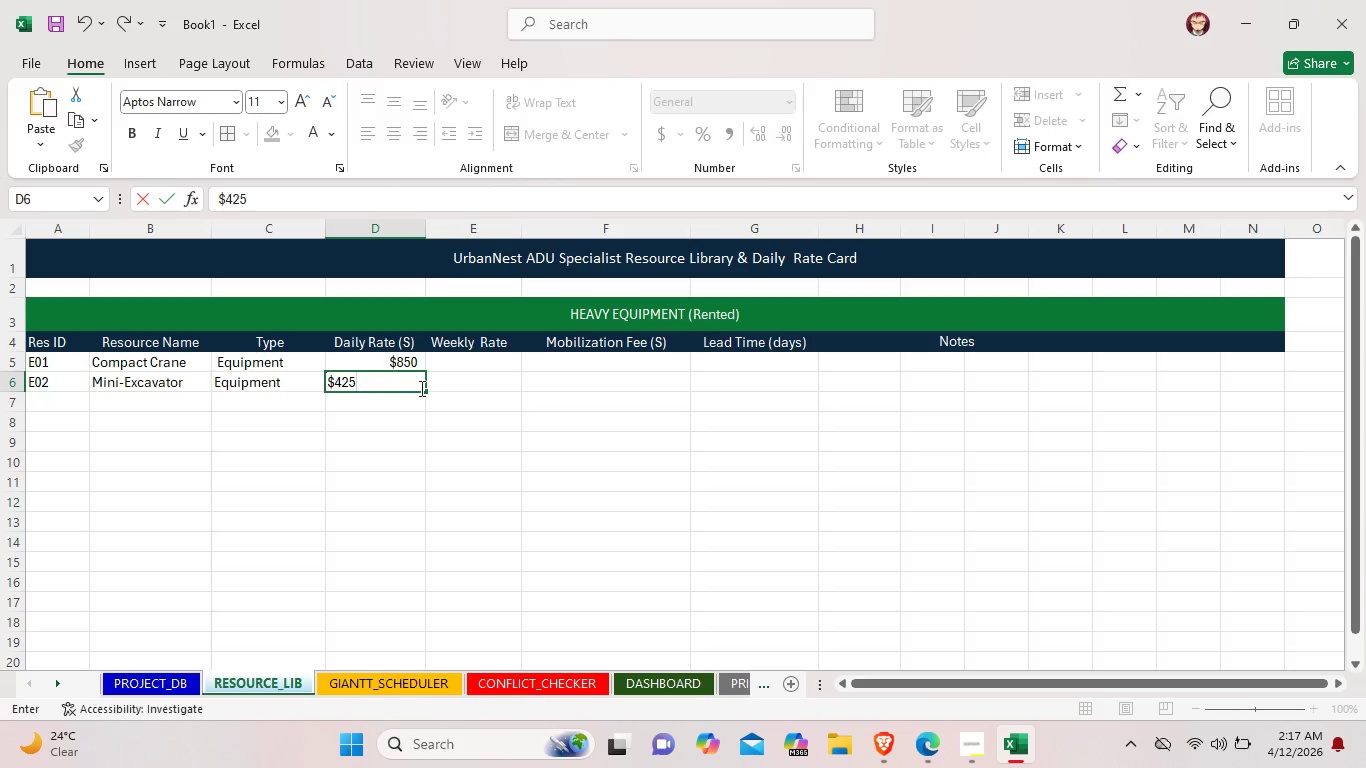 
left_click([444, 387])
 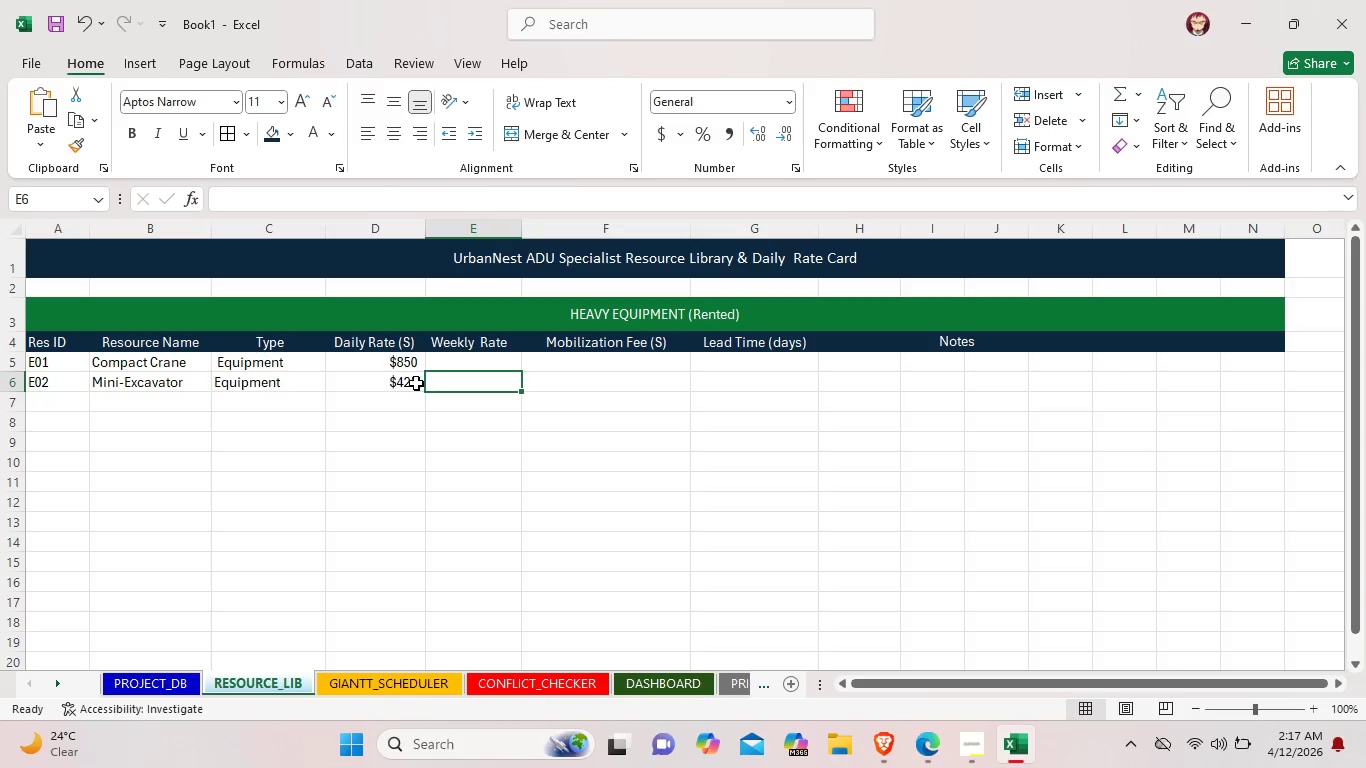 
left_click([413, 383])
 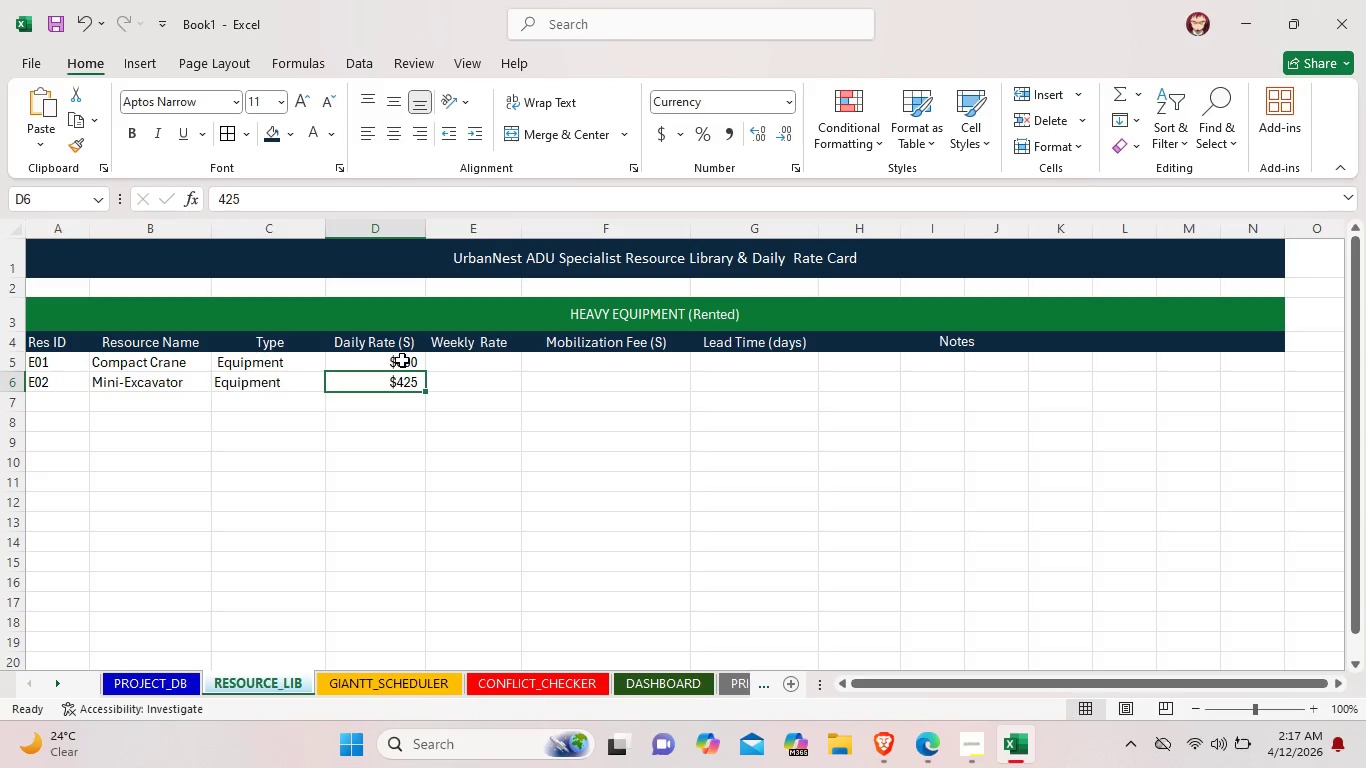 
left_click([402, 359])
 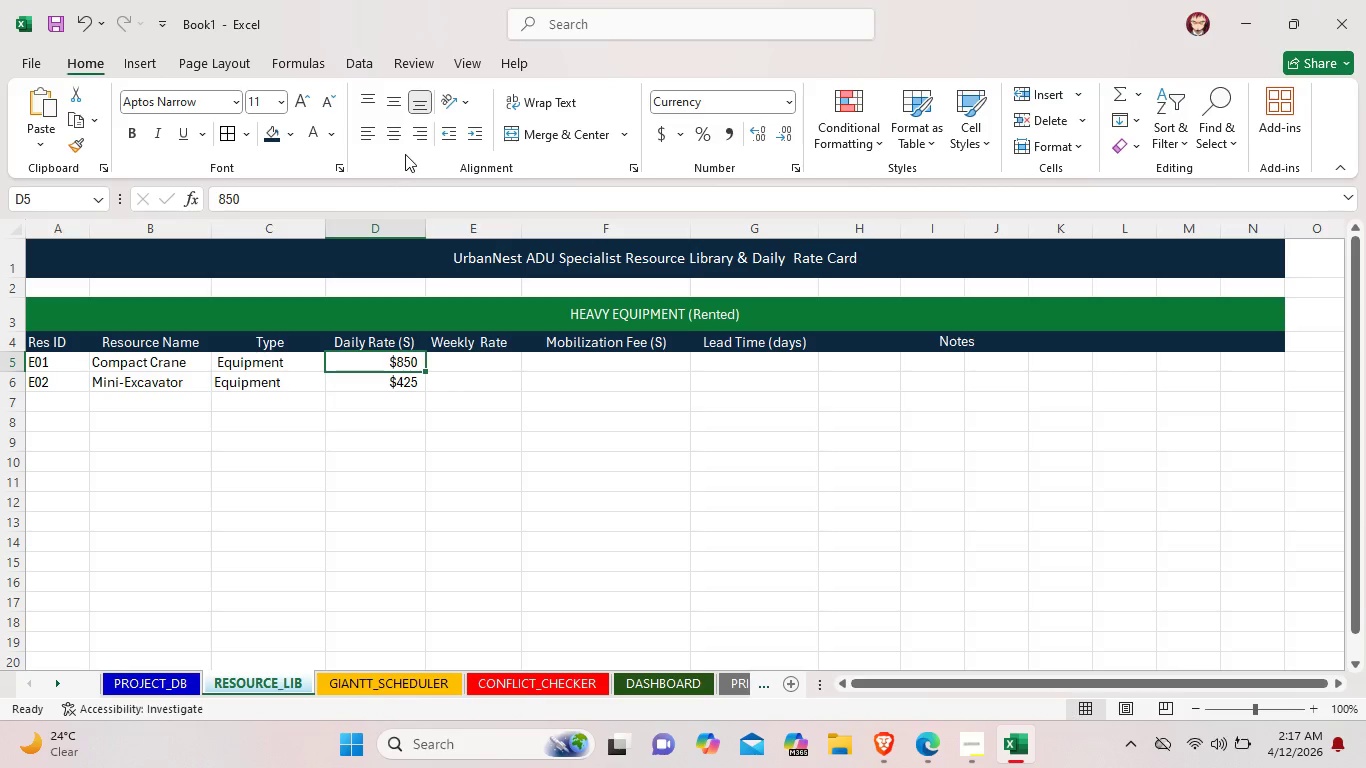 
left_click([398, 134])
 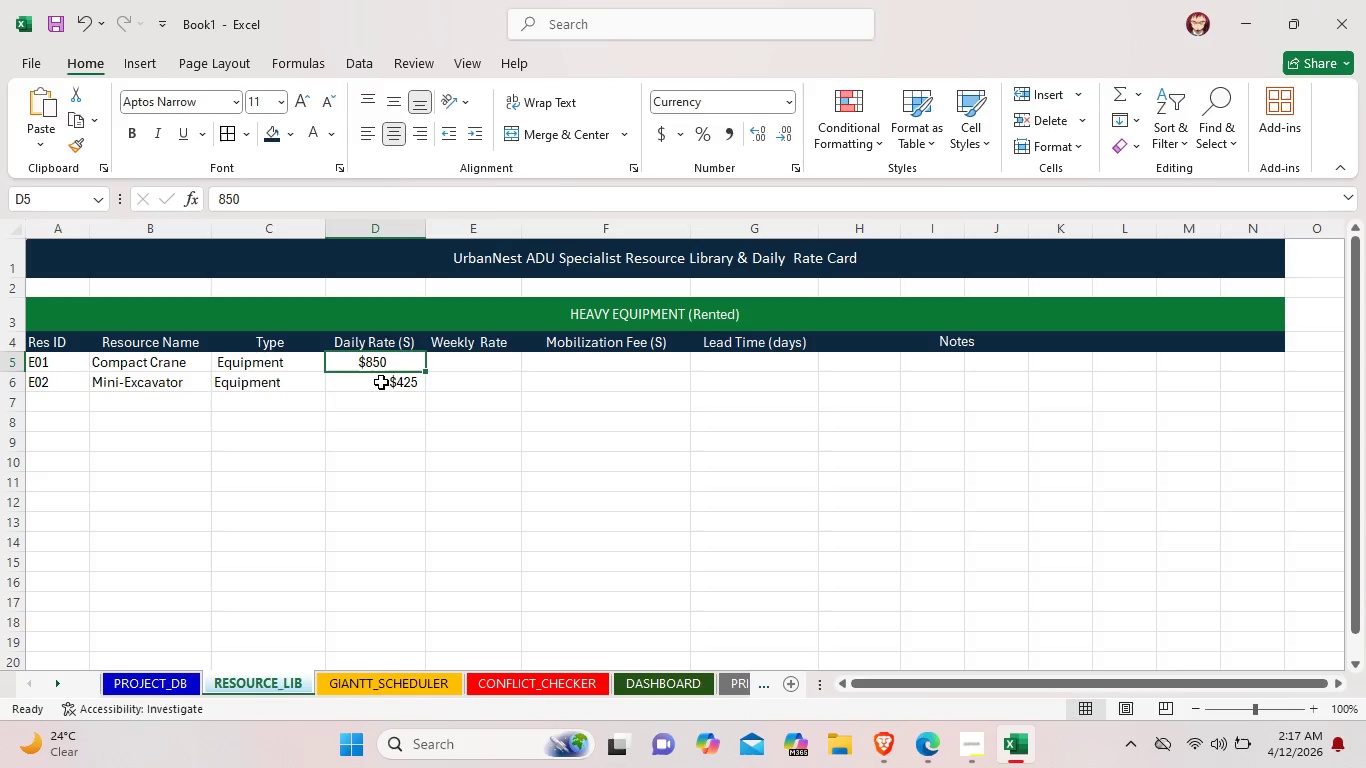 
left_click([381, 383])
 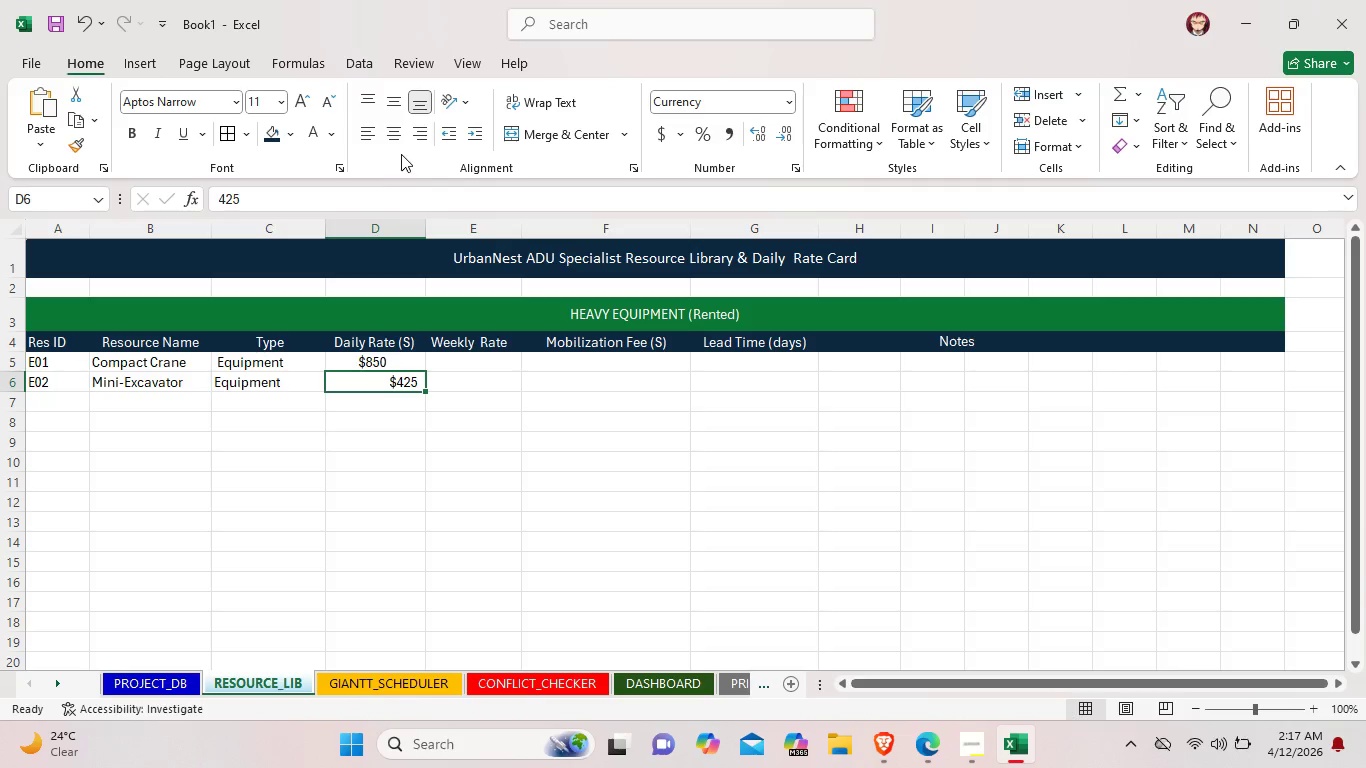 
left_click([396, 136])
 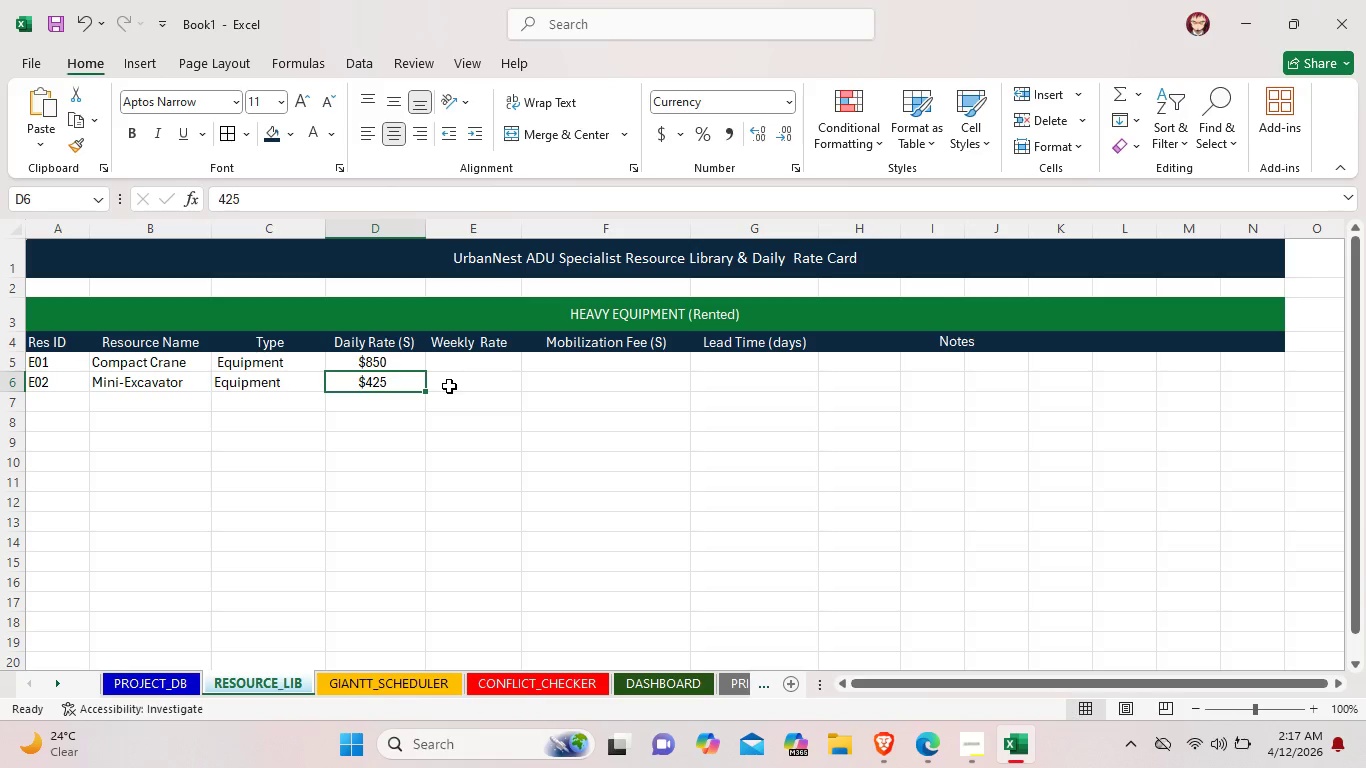 
wait(8.89)
 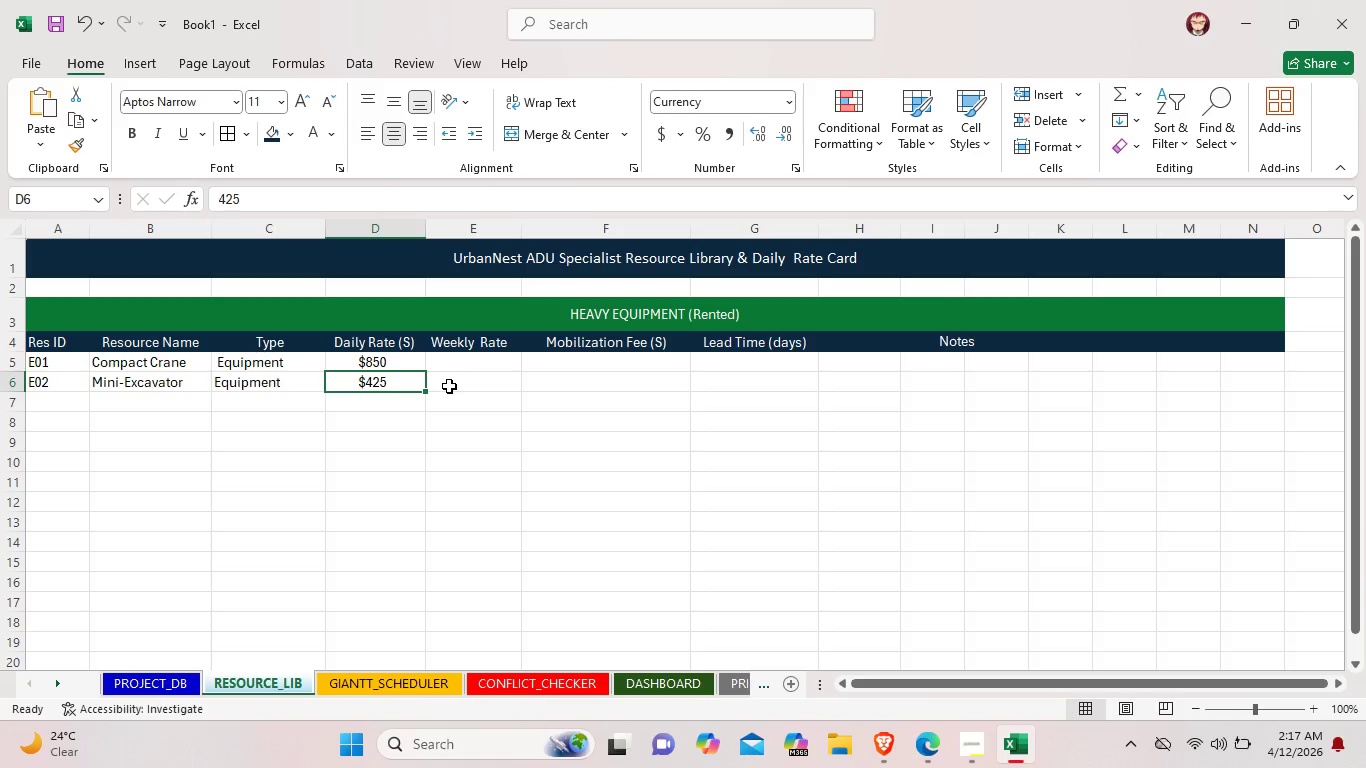 
double_click([474, 365])
 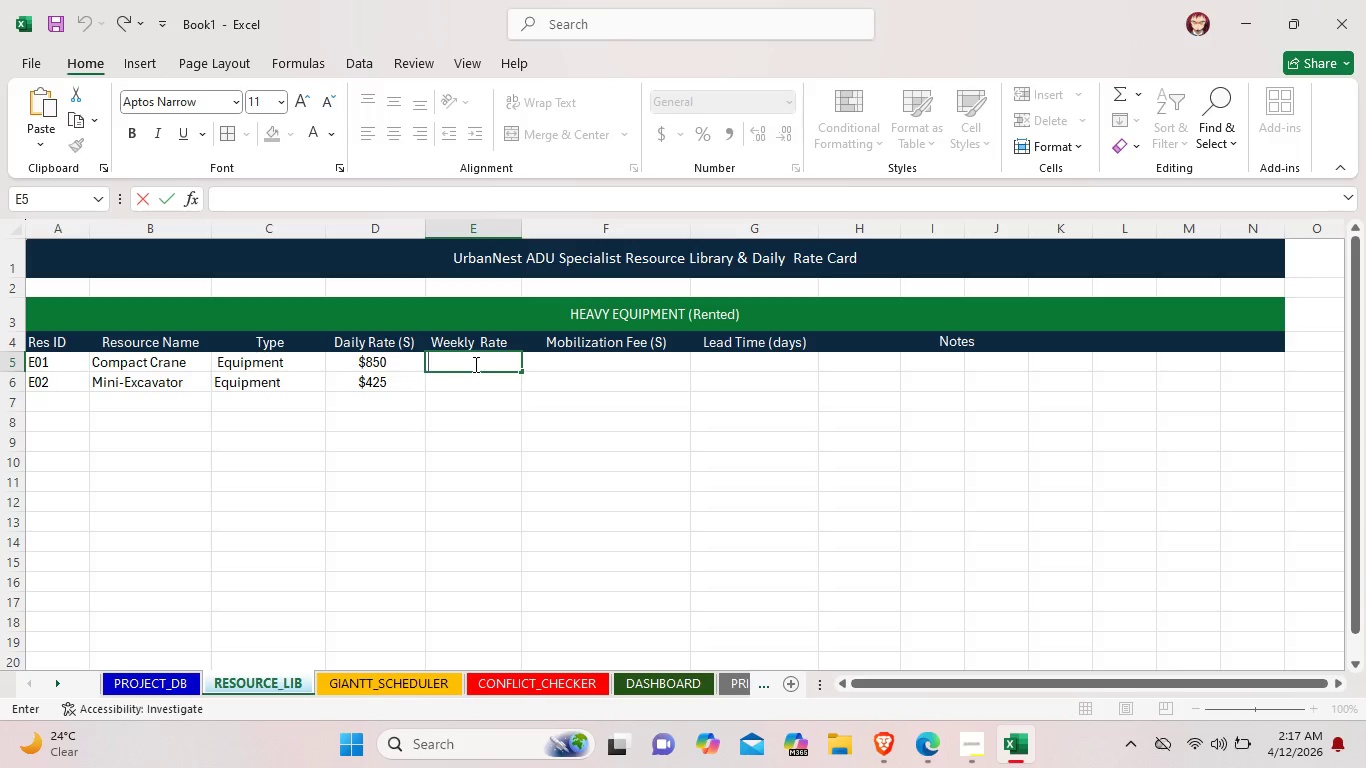 
type( $4,259)
key(Backspace)
type(0)
 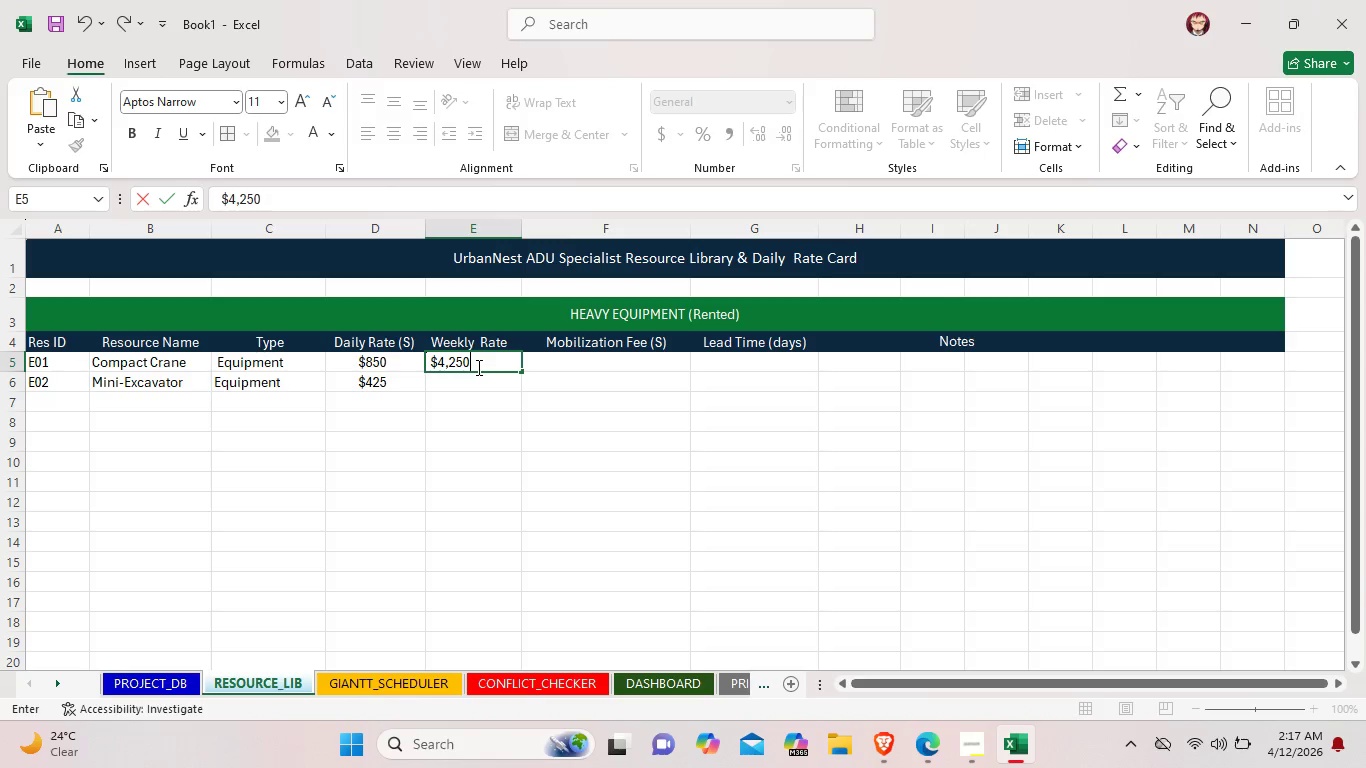 
double_click([467, 383])
 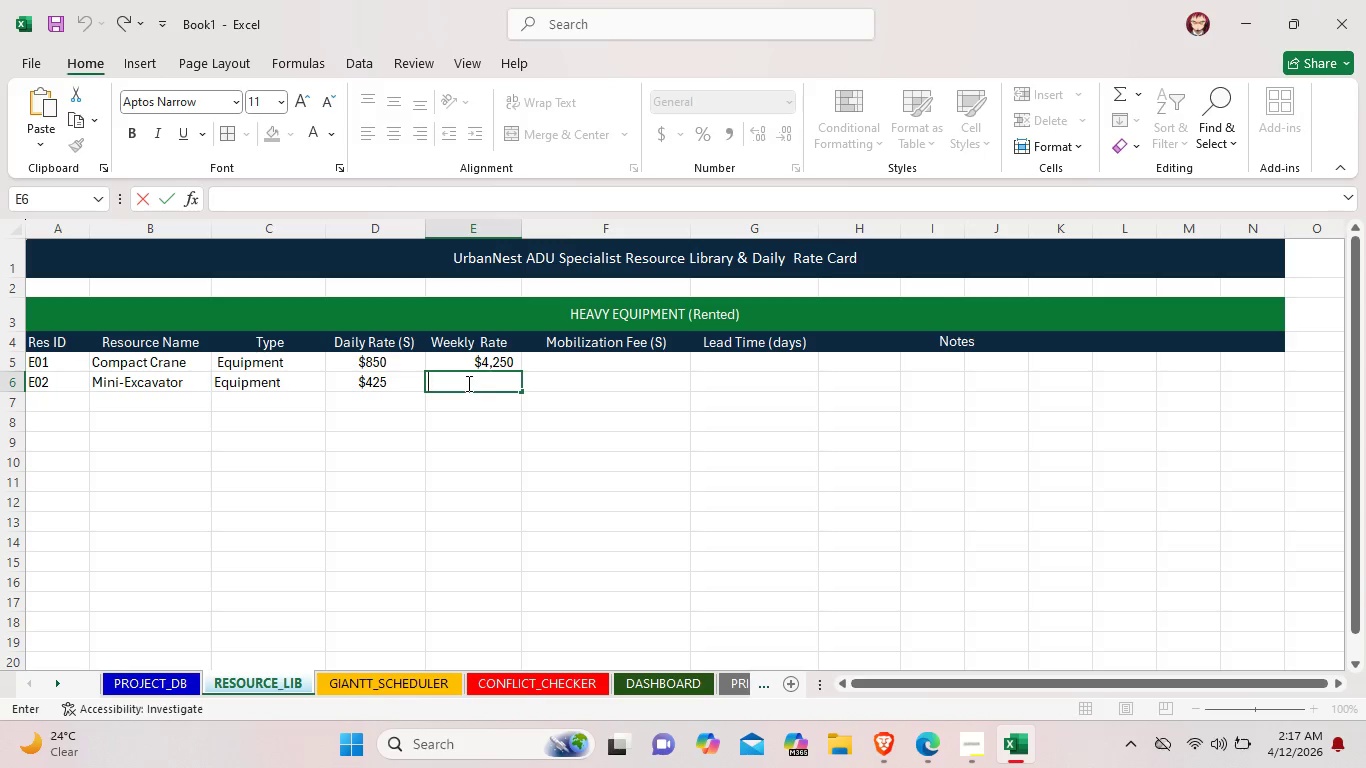 
type(2,125)
 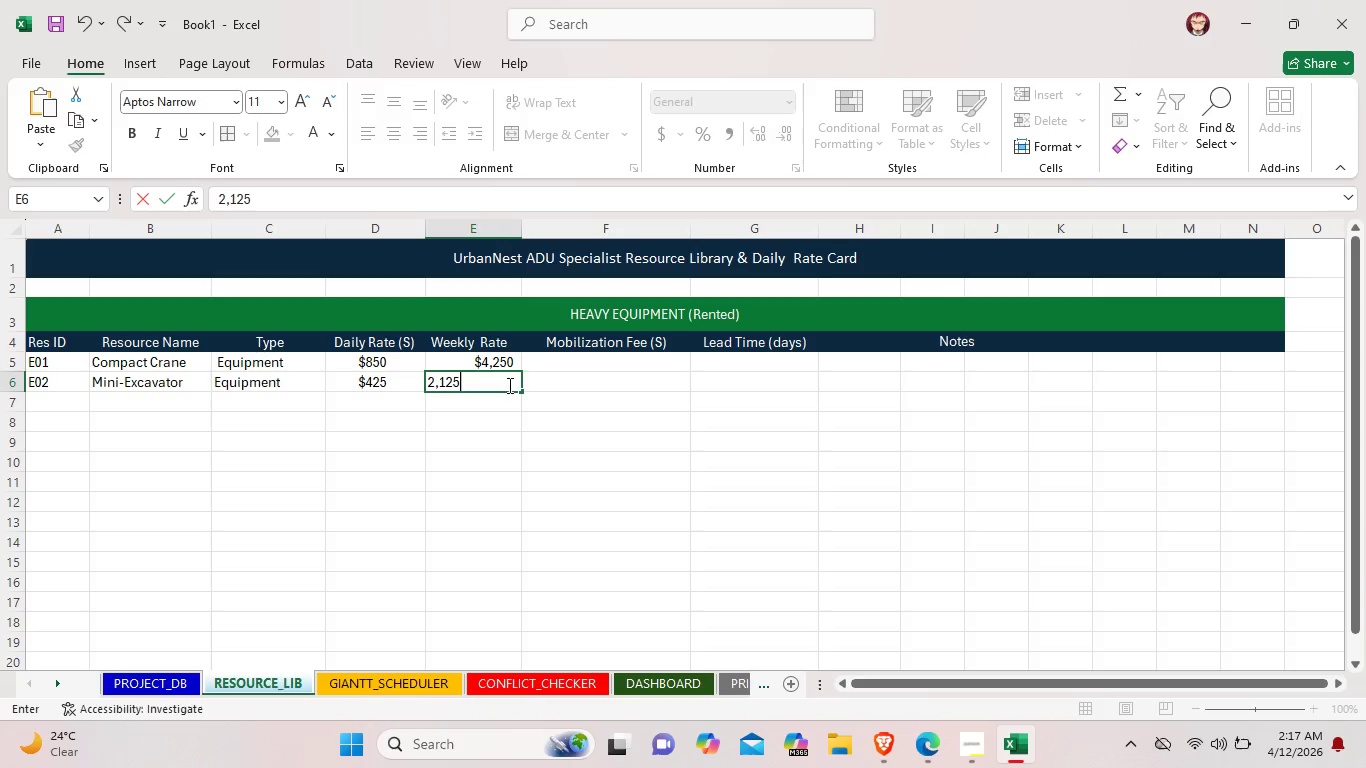 
left_click([562, 378])
 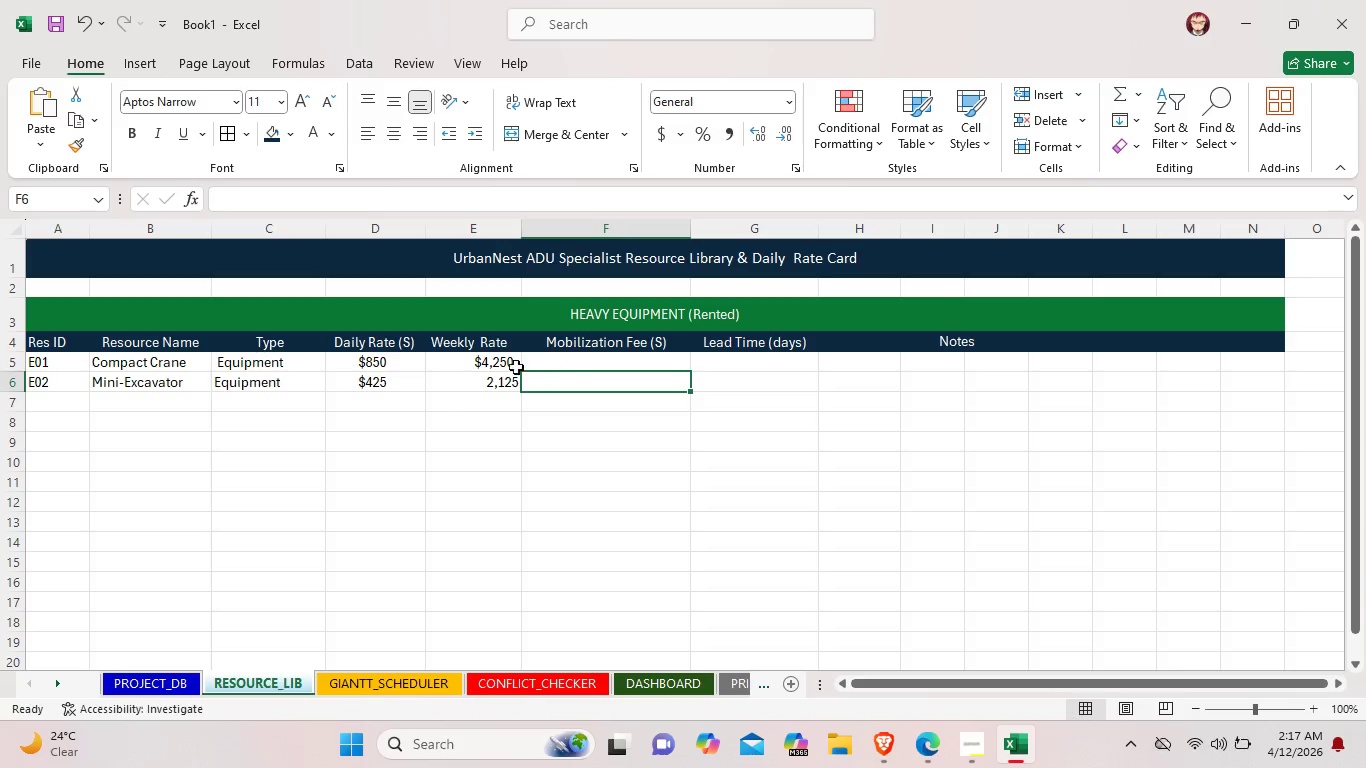 
left_click([505, 367])
 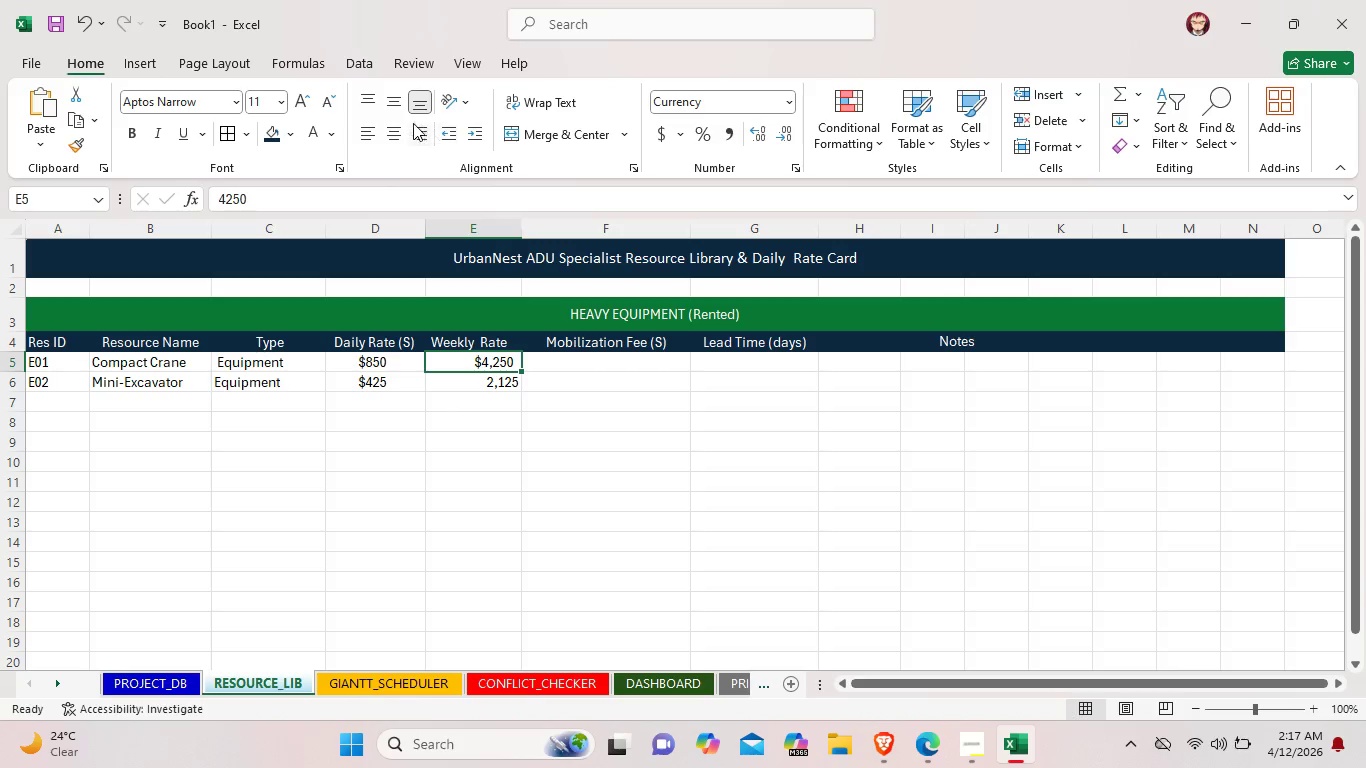 
left_click([396, 128])
 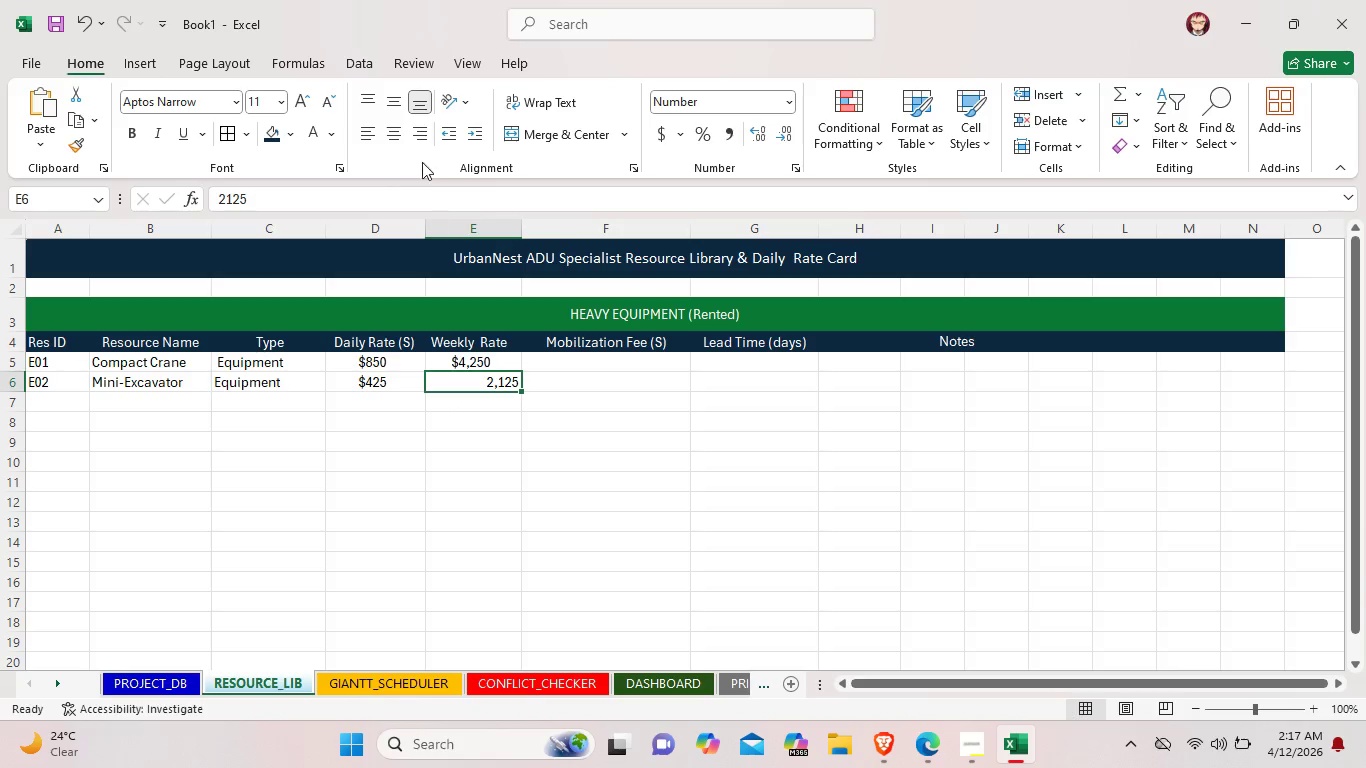 
left_click([398, 133])
 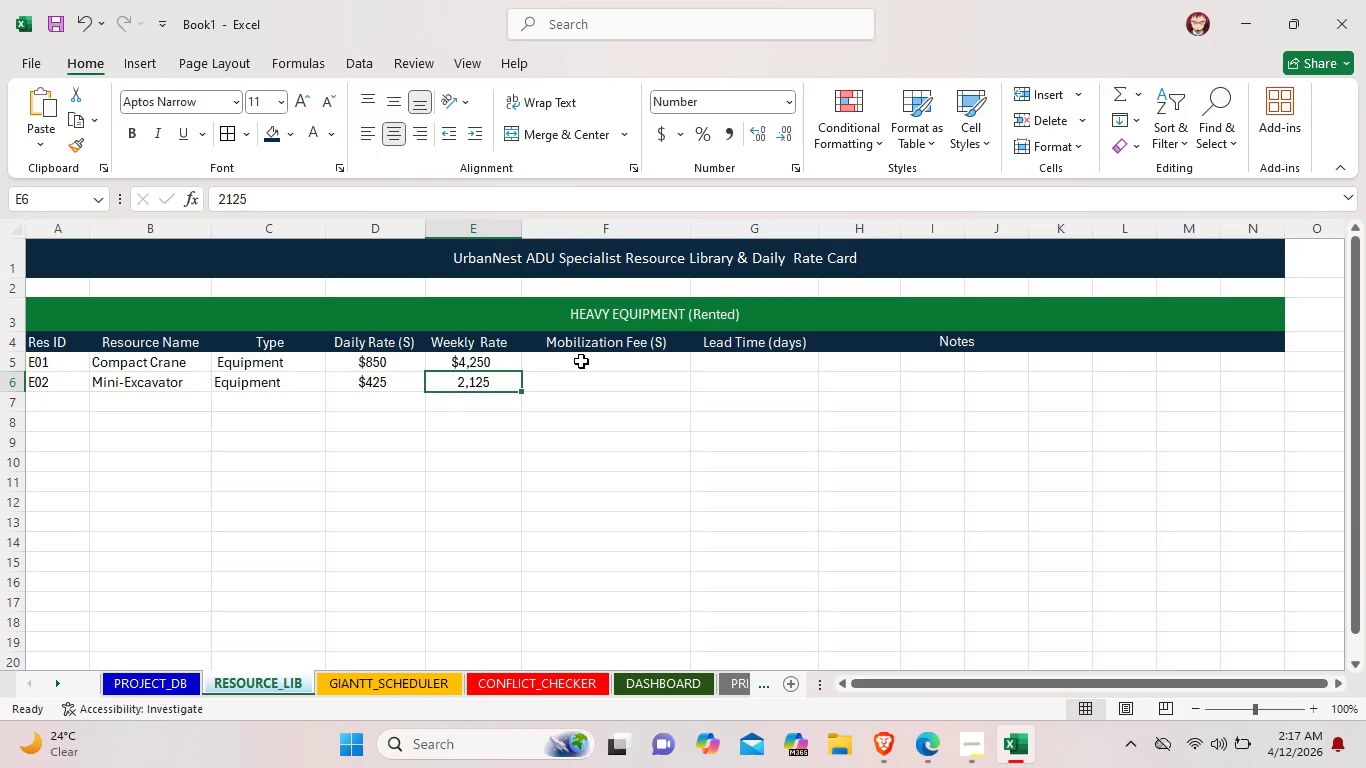 
double_click([581, 360])
 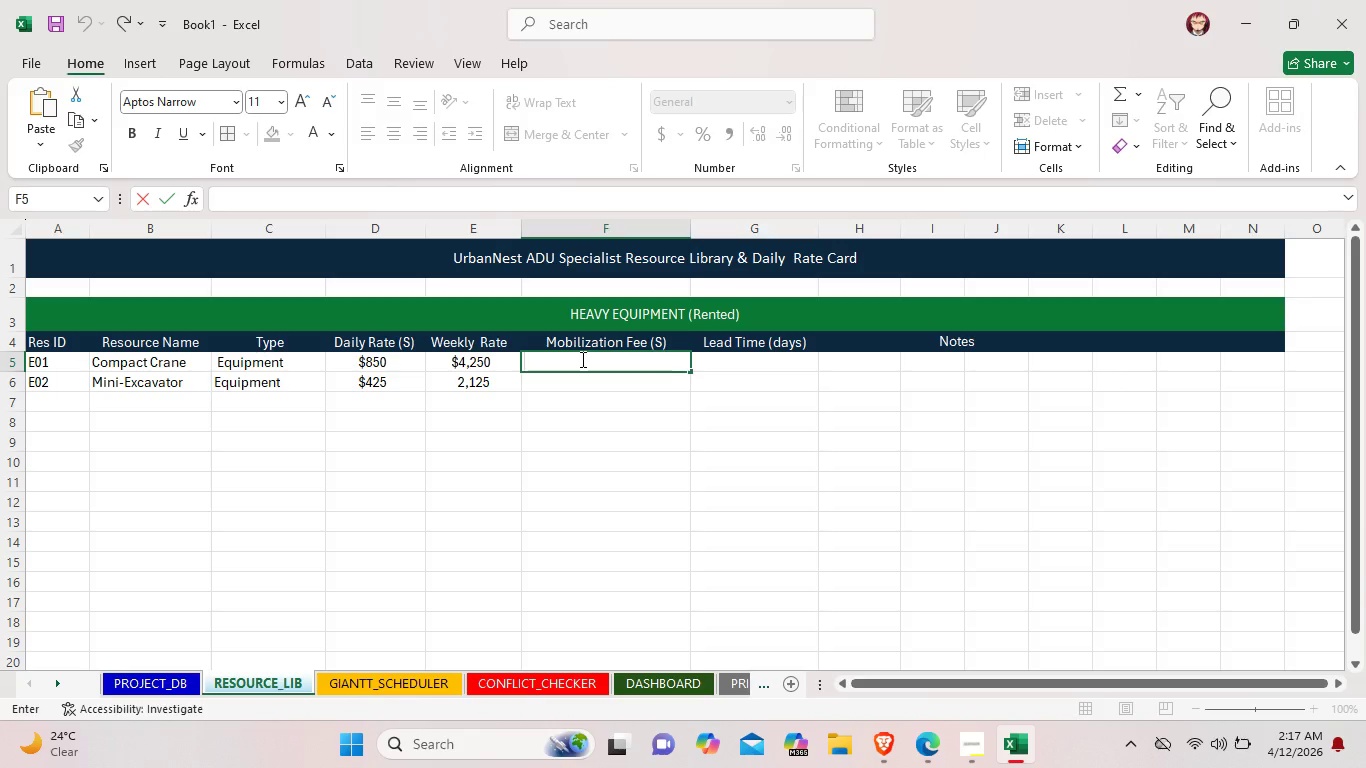 
wait(10.0)
 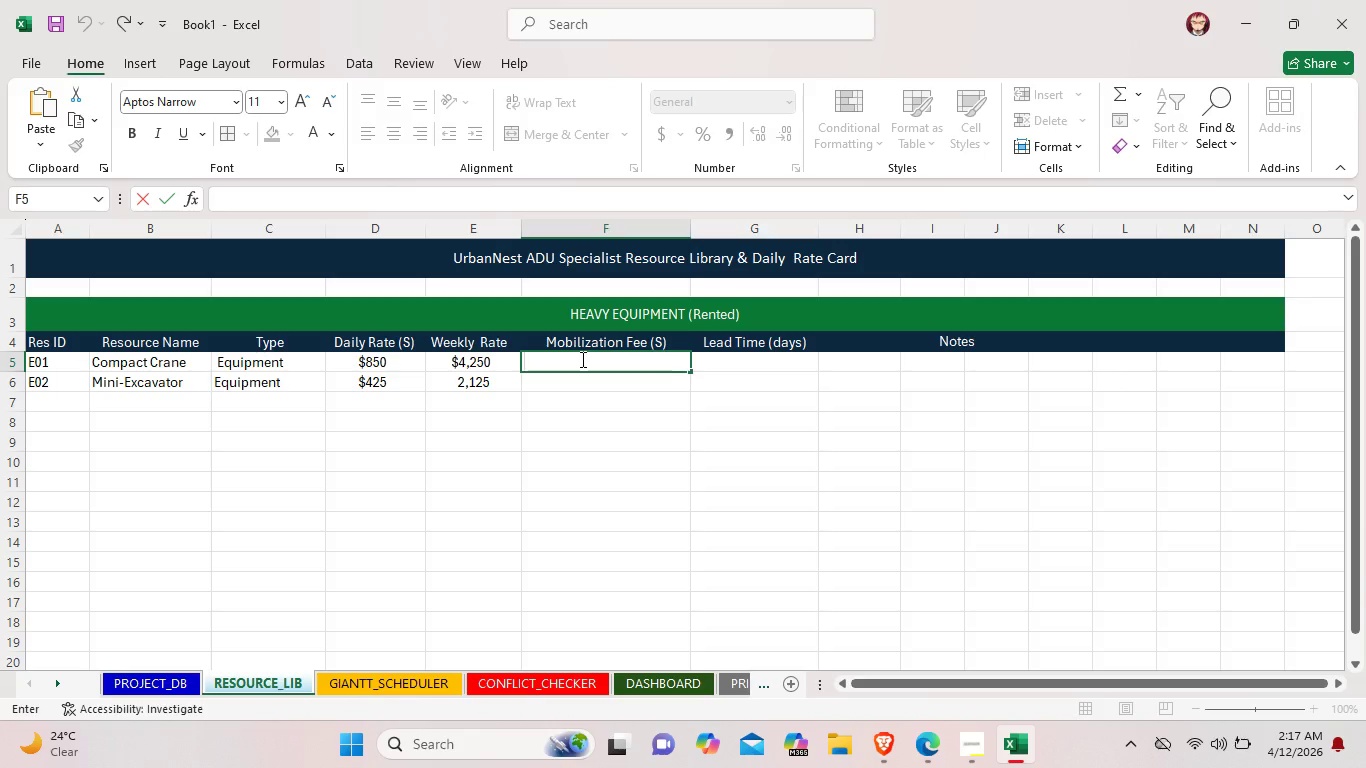 
type(1,200)
 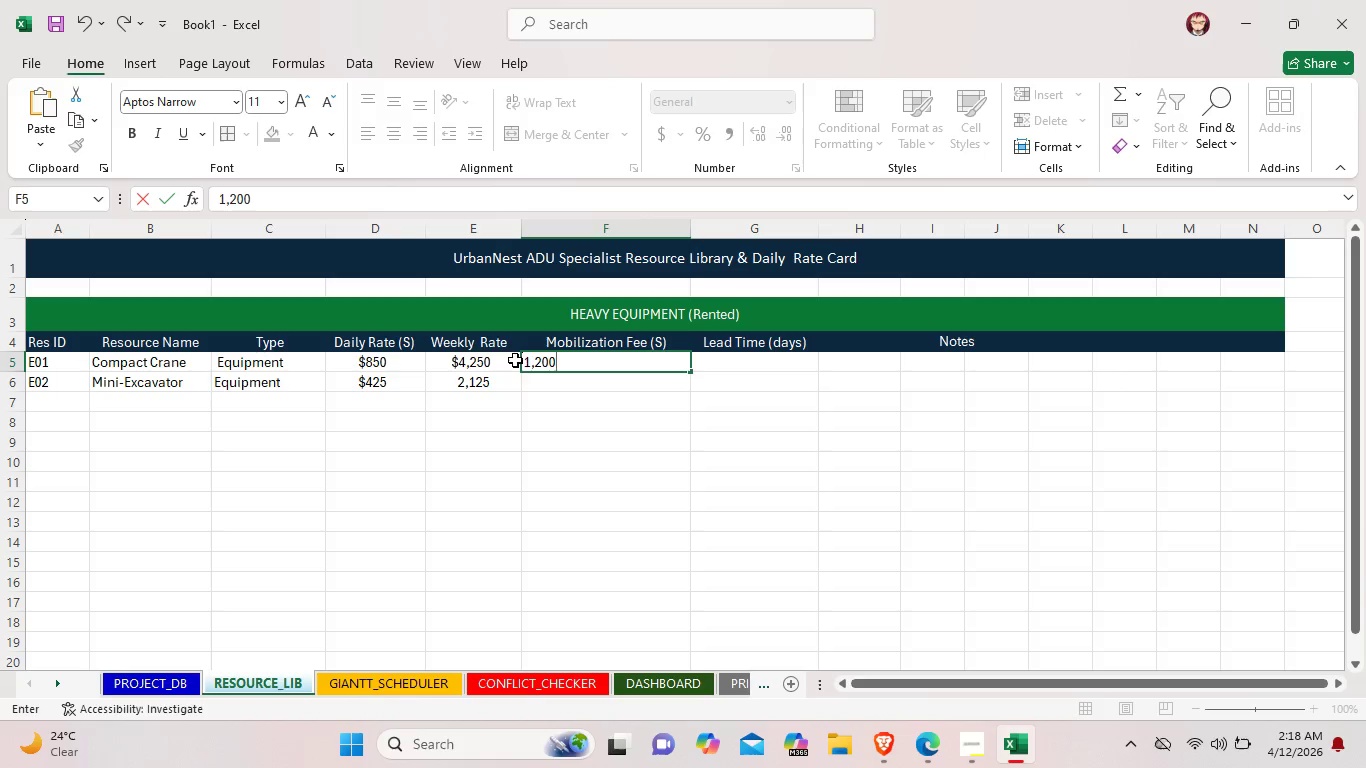 
left_click([525, 362])
 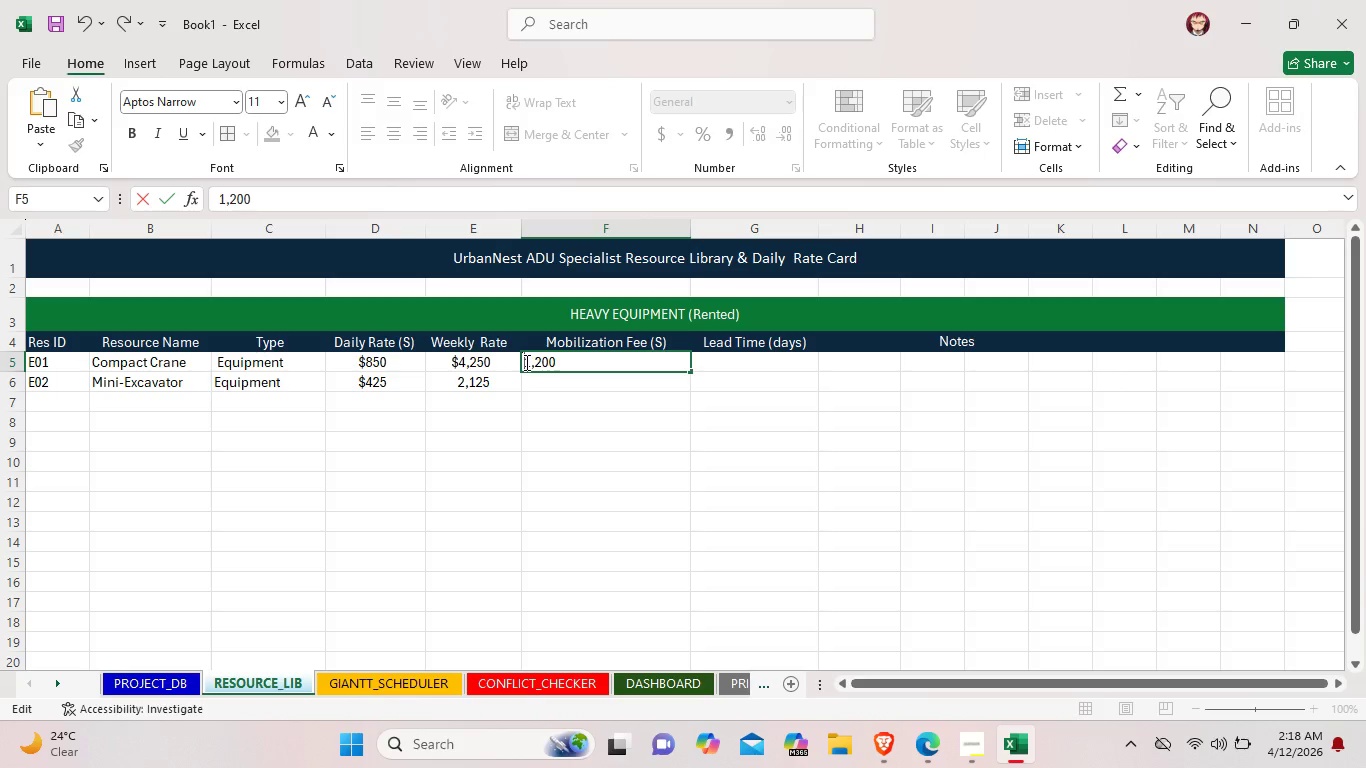 
key(Shift+4)
 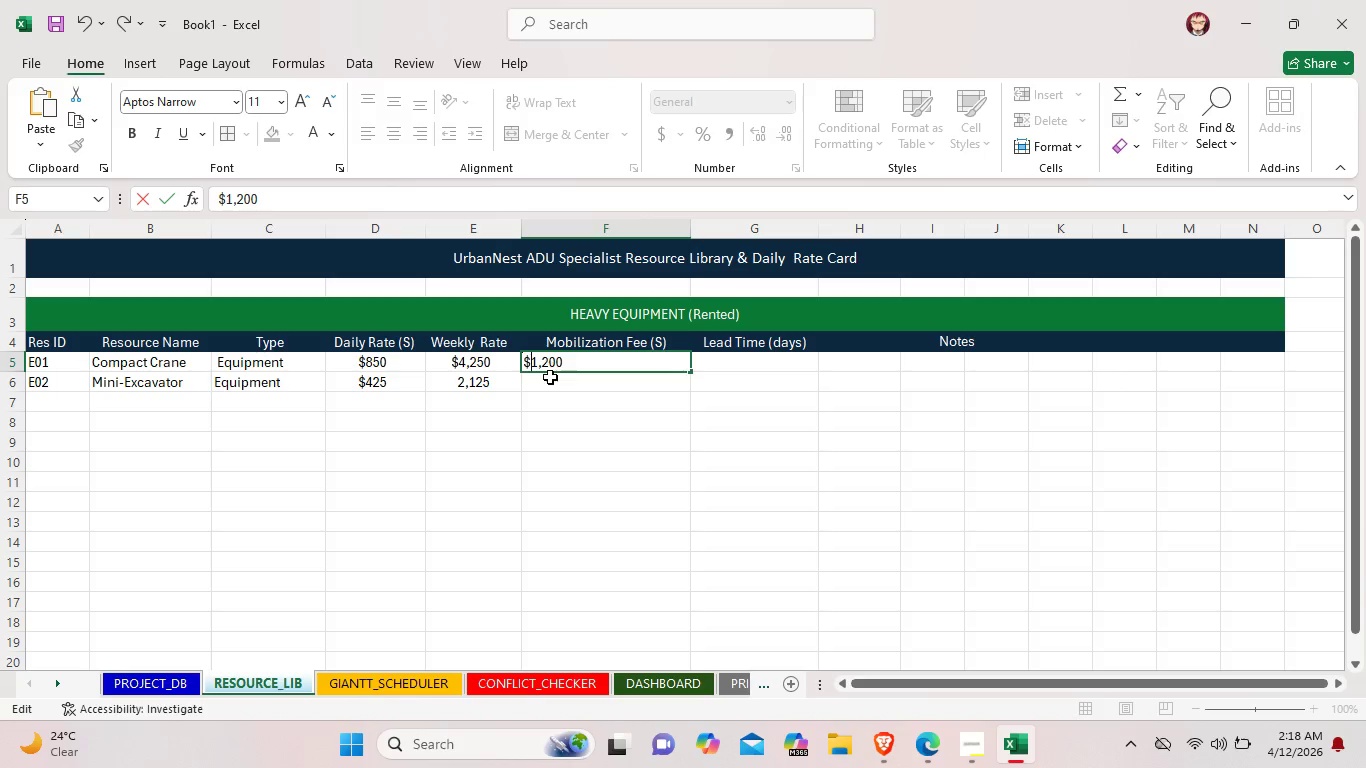 
double_click([550, 377])
 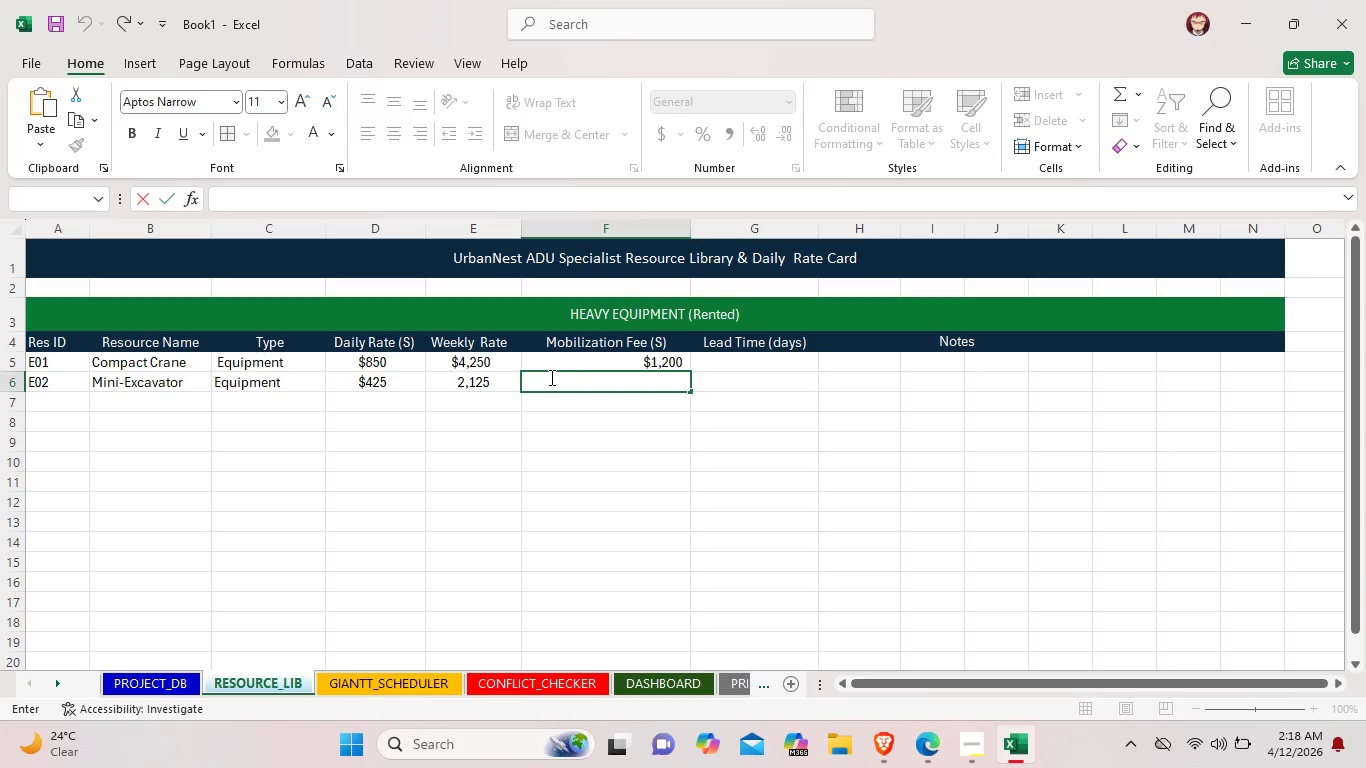 
key(Shift+4)
 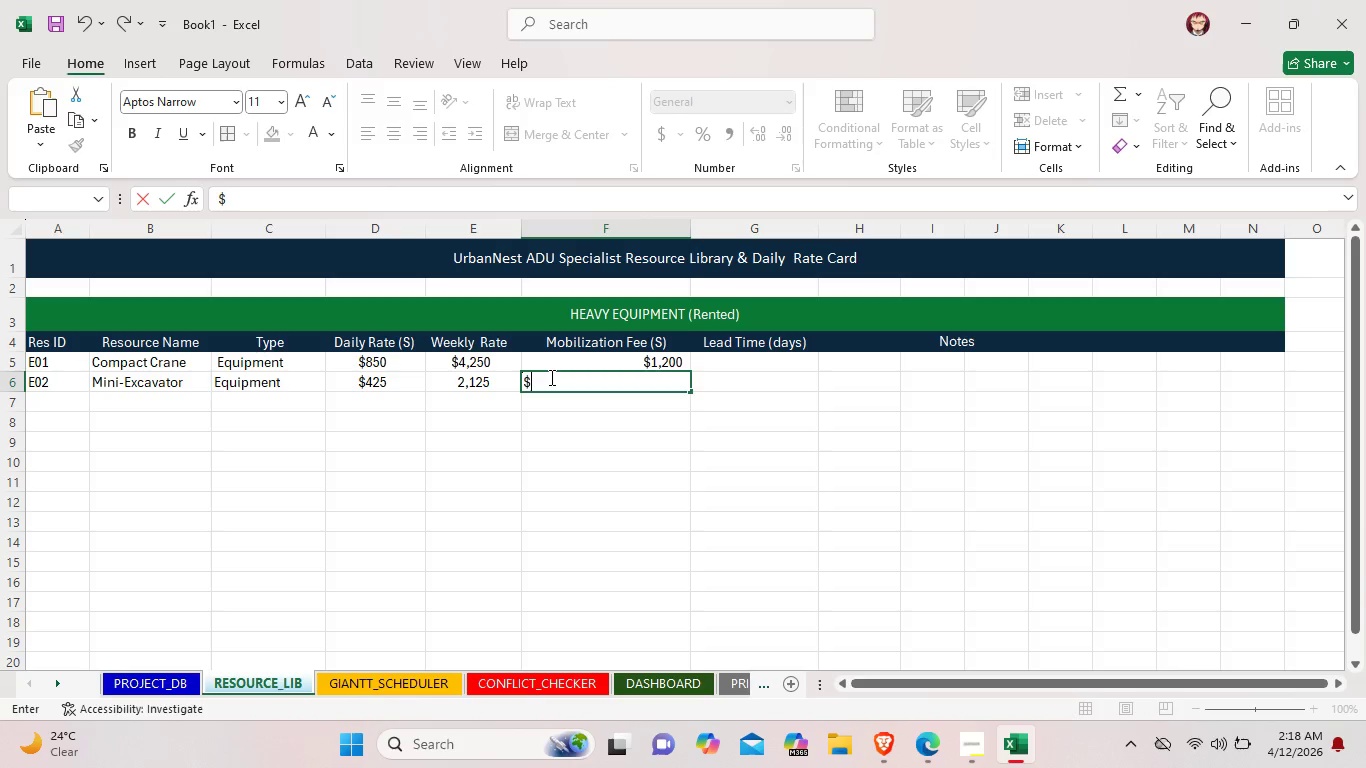 
wait(6.16)
 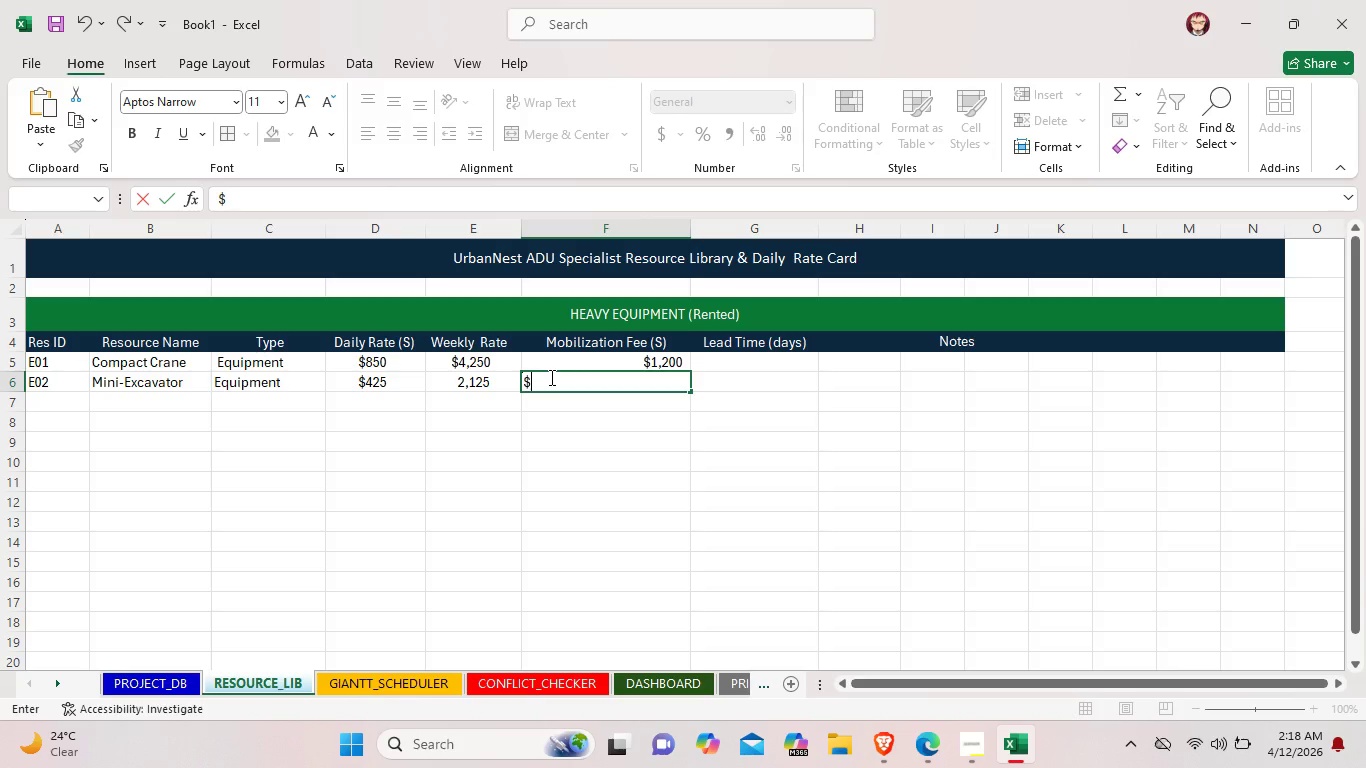 
type(600)
 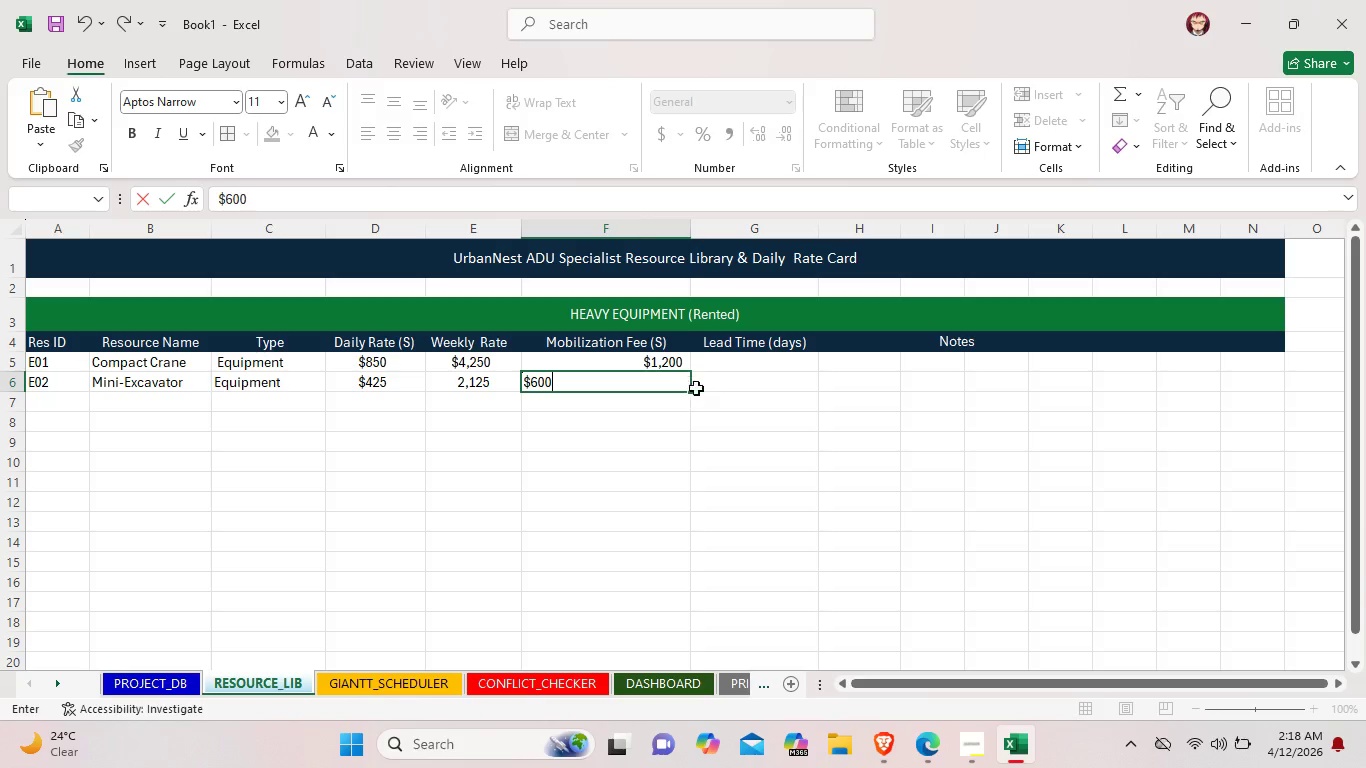 
left_click([718, 385])
 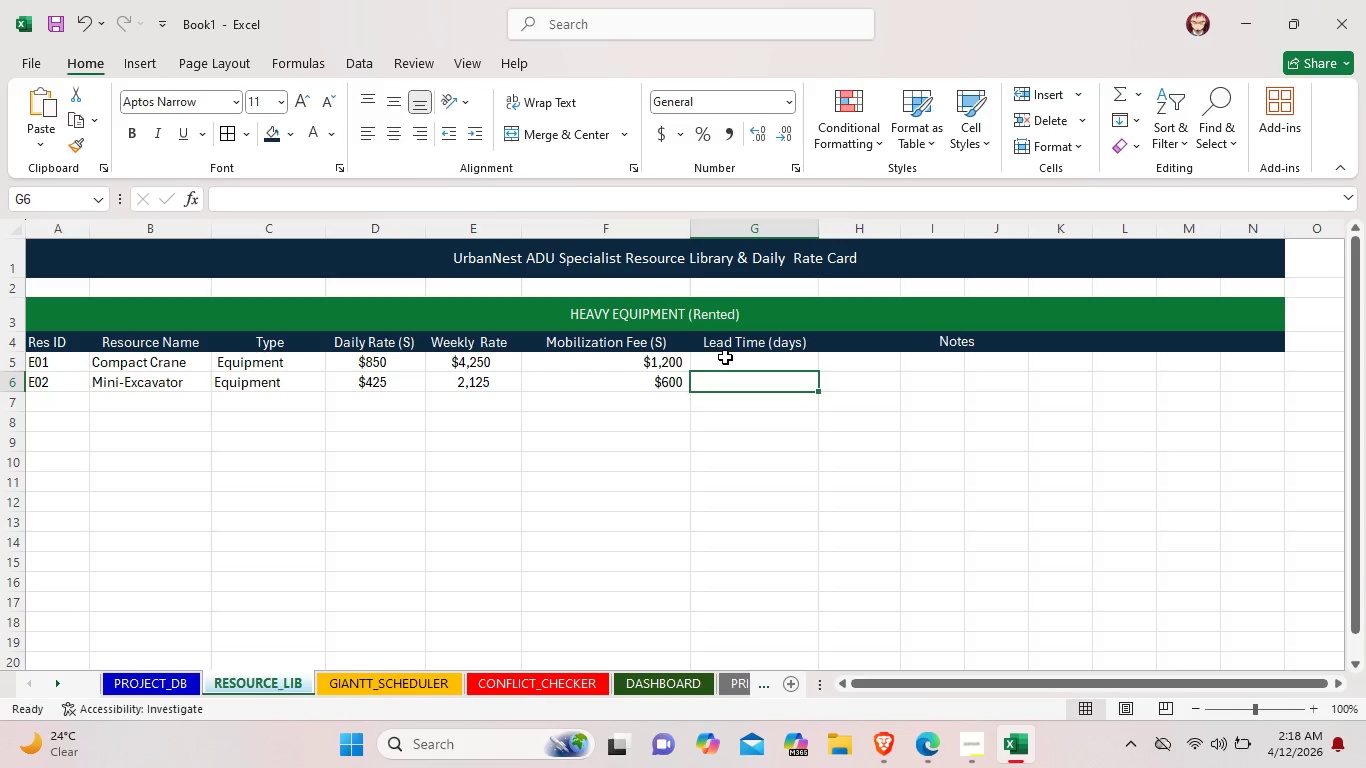 
double_click([725, 357])
 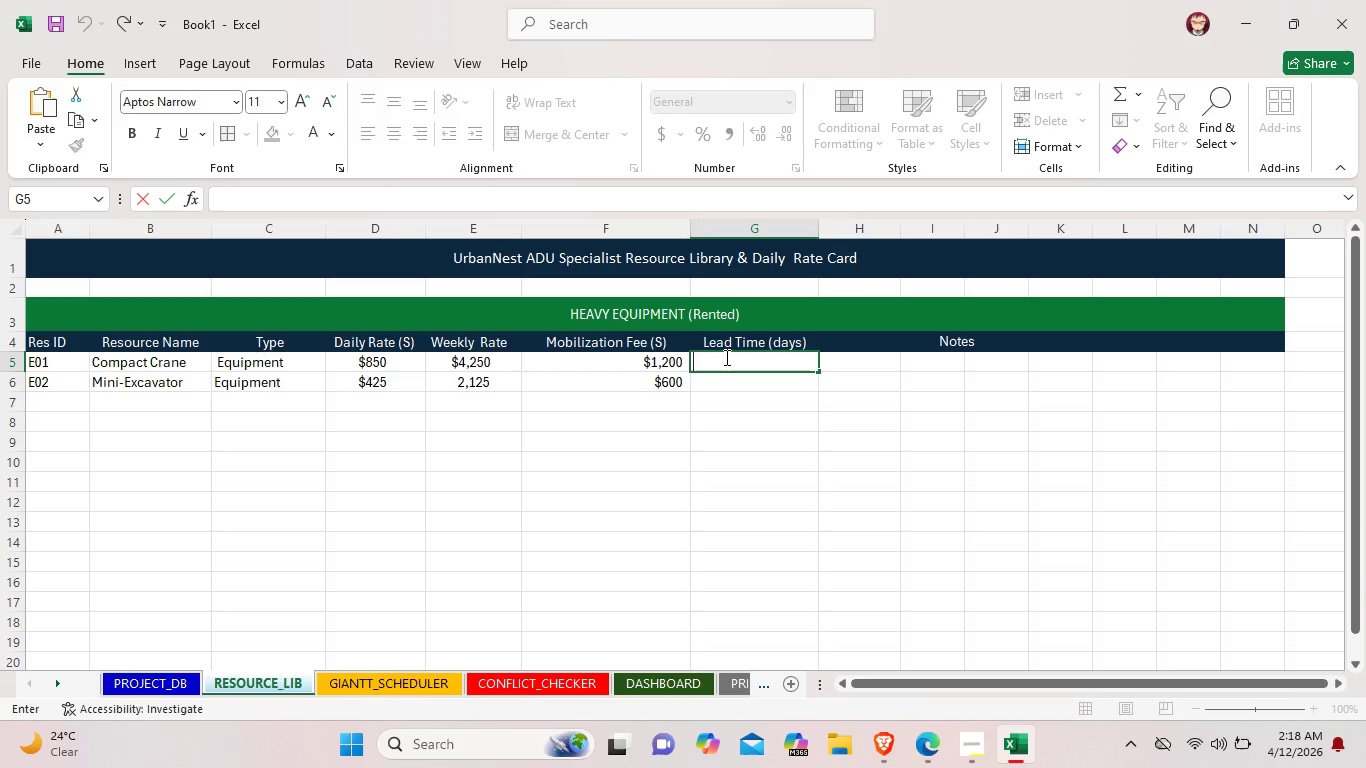 
wait(7.38)
 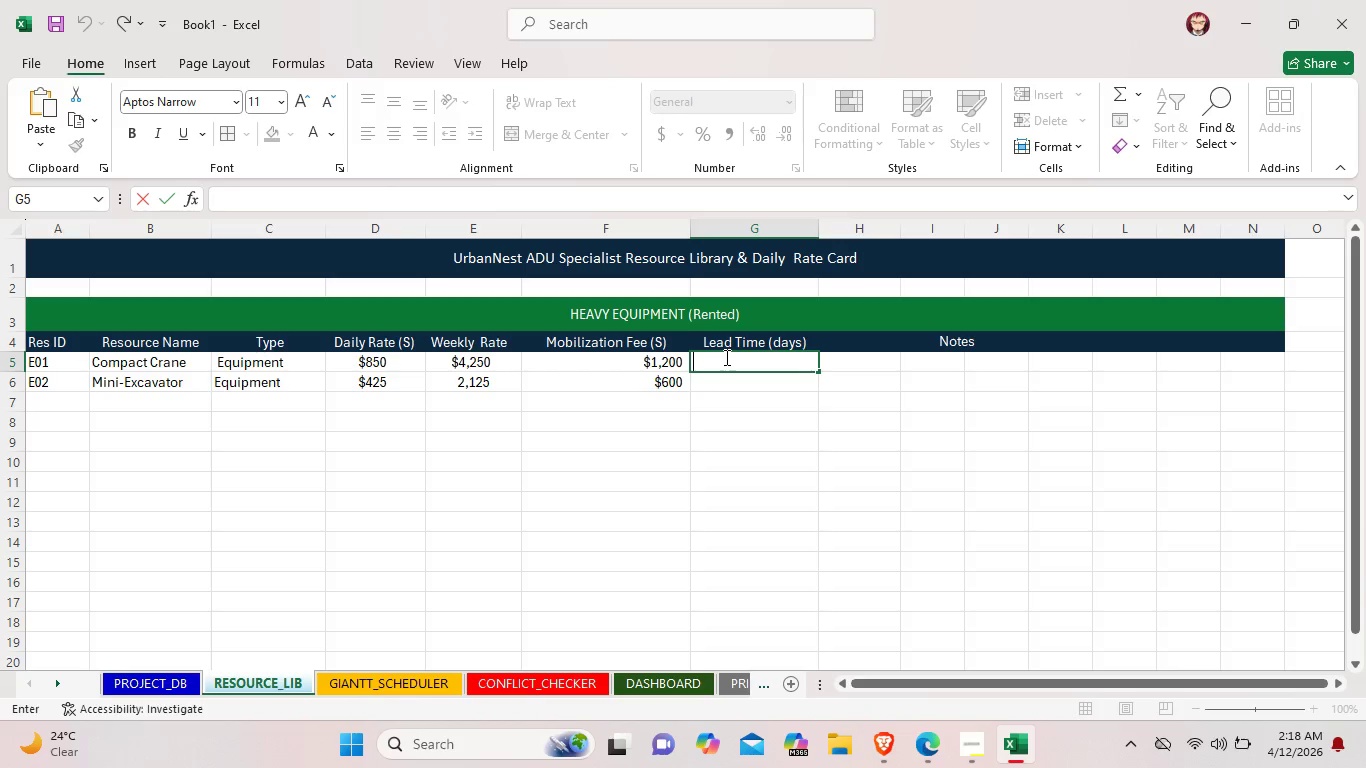 
key(3)
 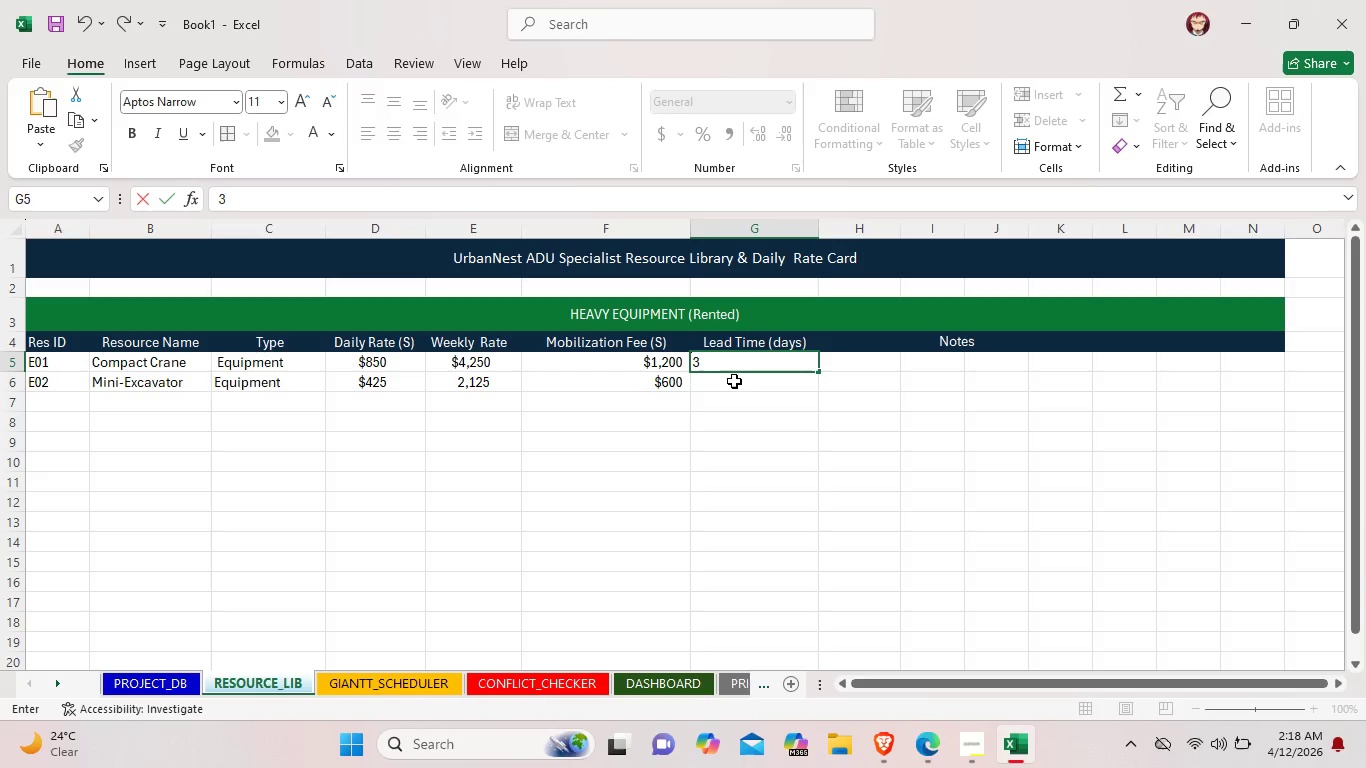 
left_click([735, 381])
 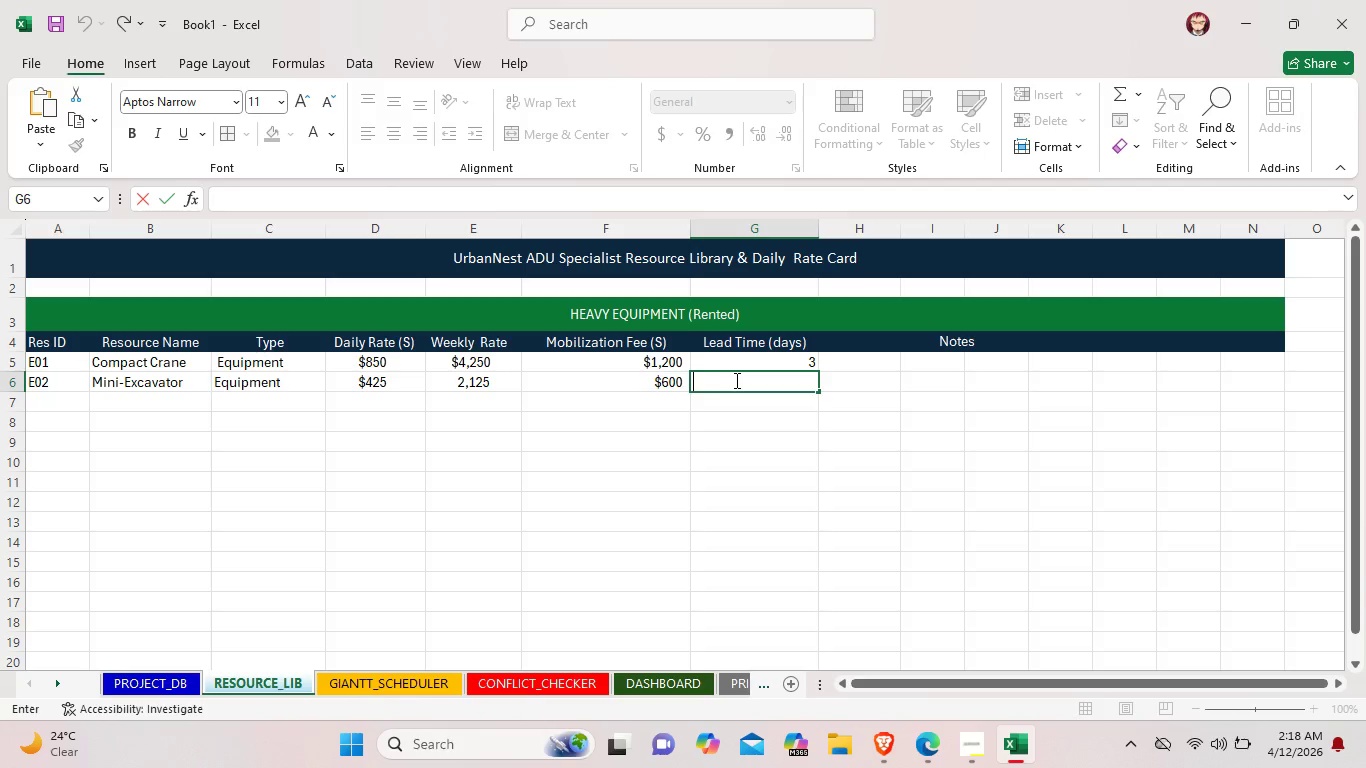 
key(3)
 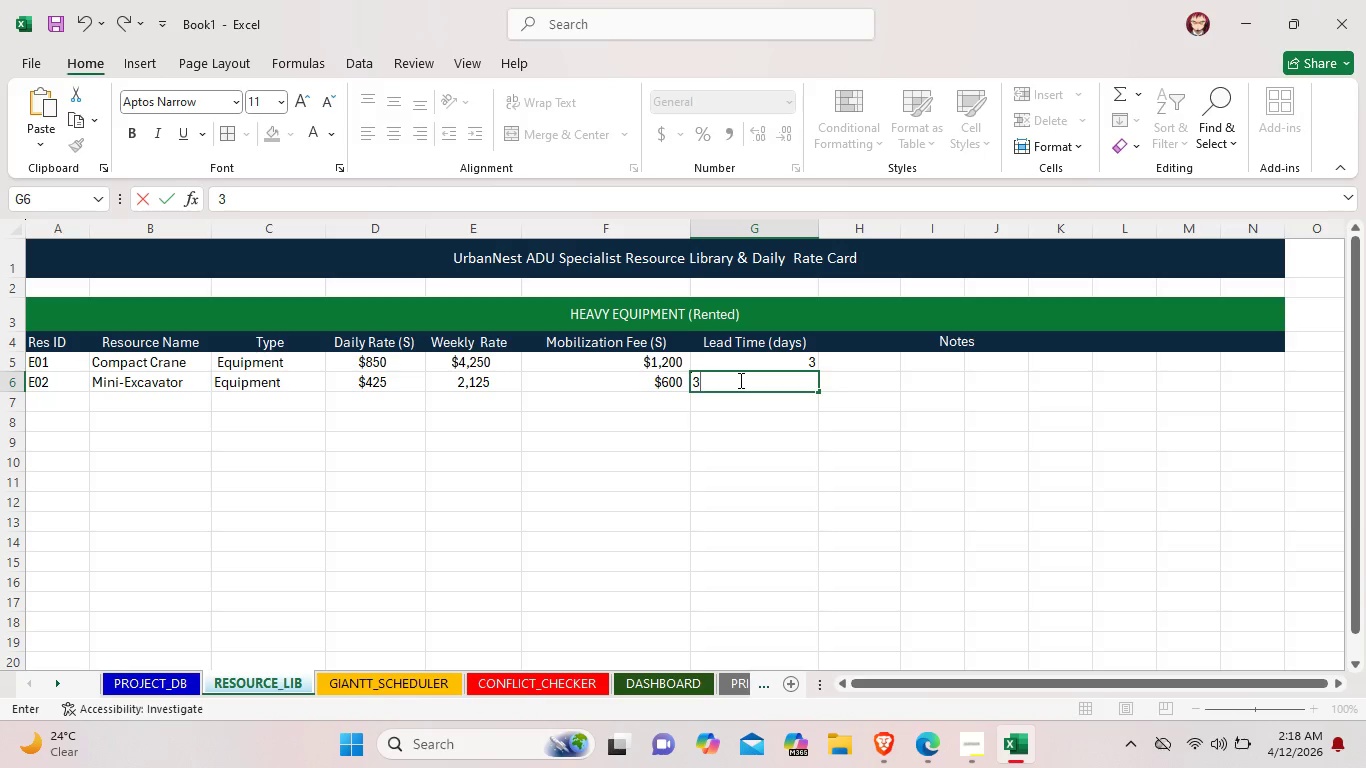 
key(Backspace)
 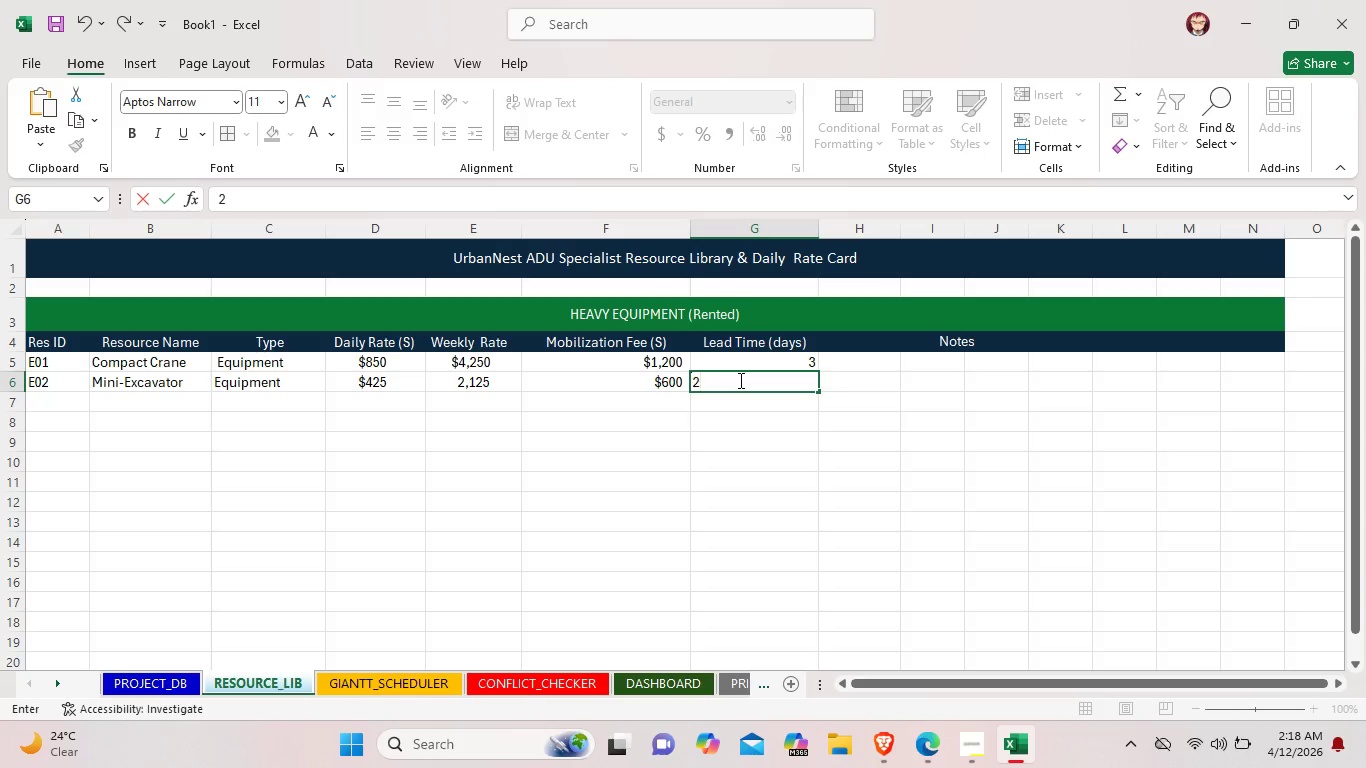 
key(Backspace)
 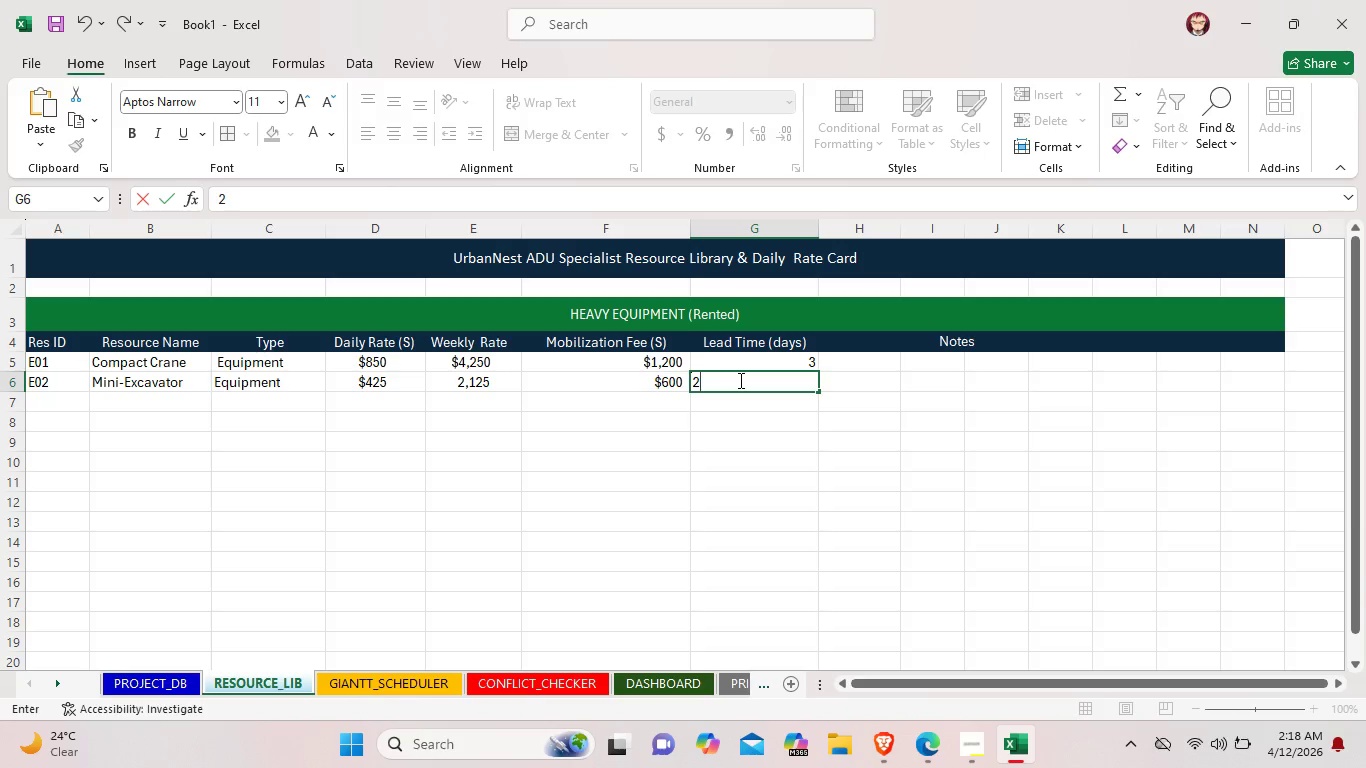 
key(2)
 